 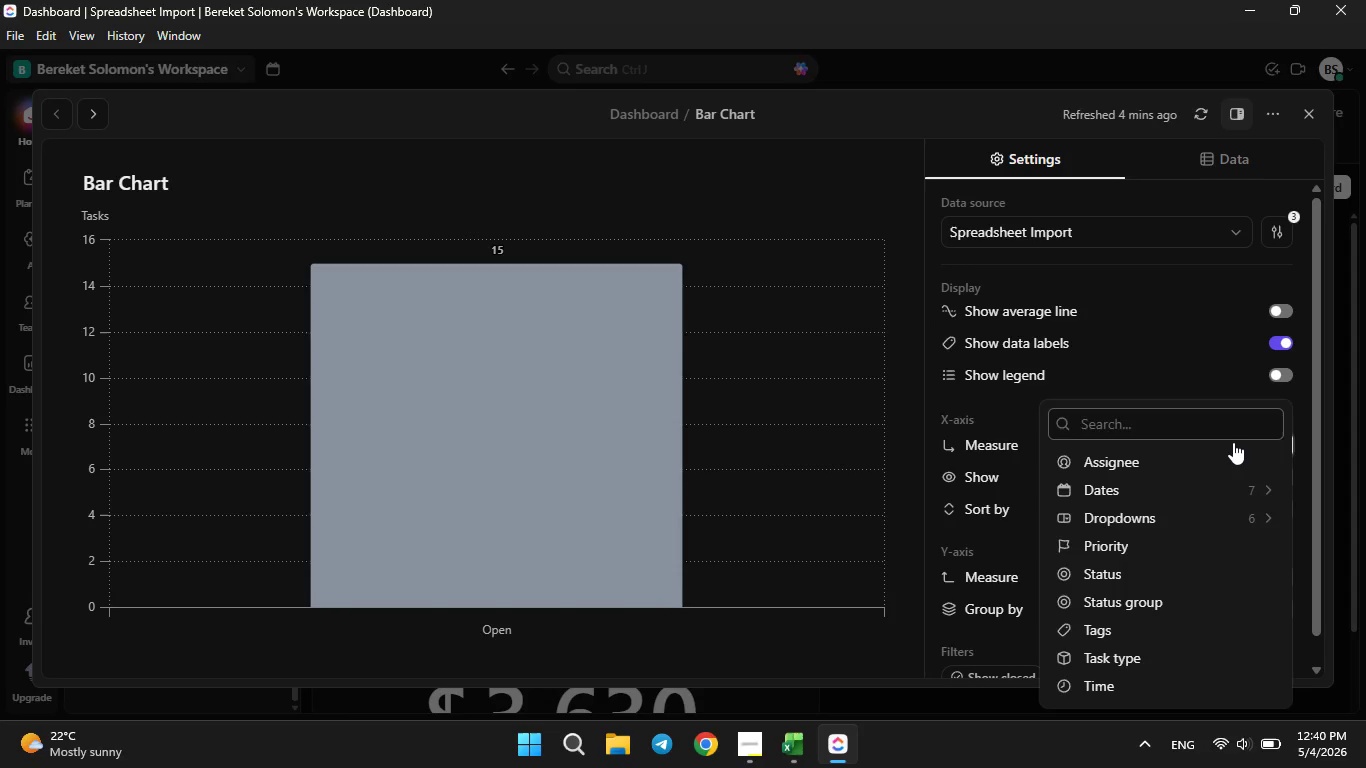 
left_click([1179, 525])
 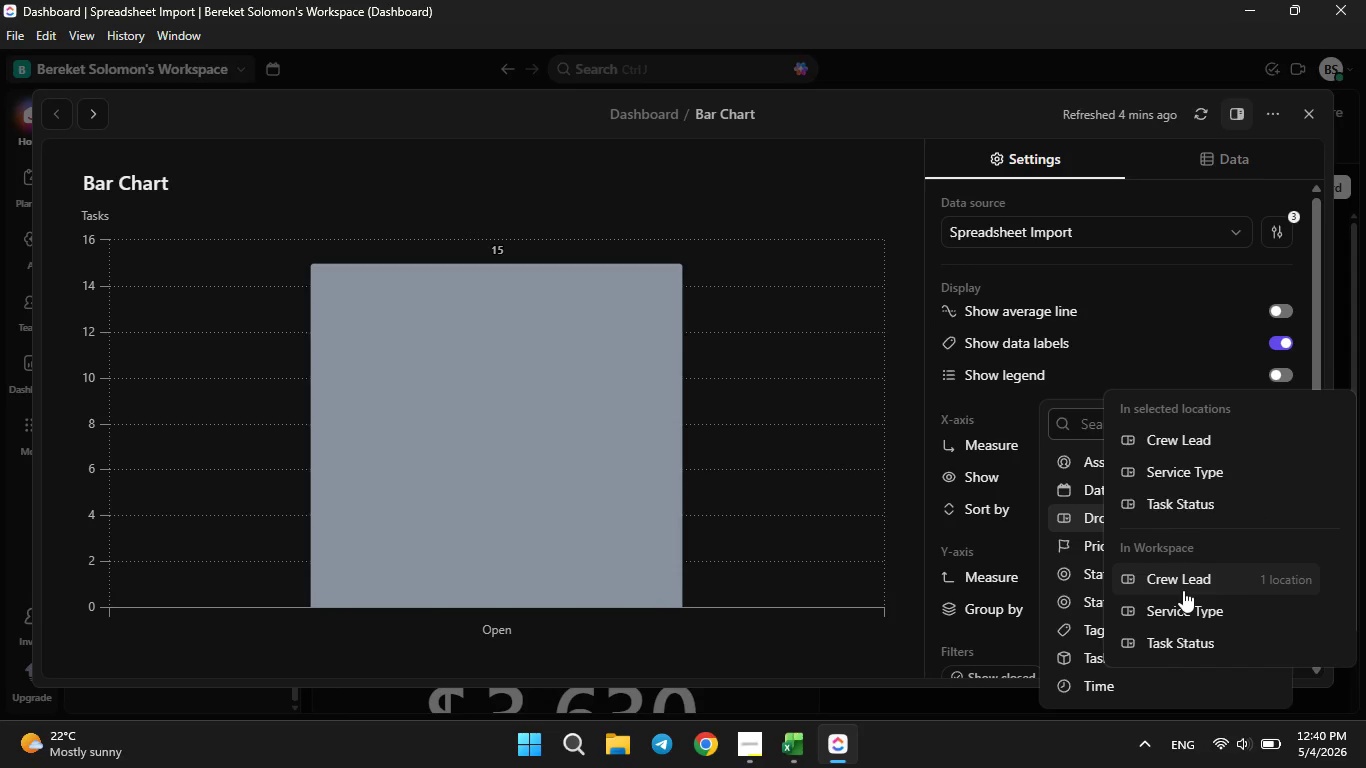 
left_click([1183, 590])
 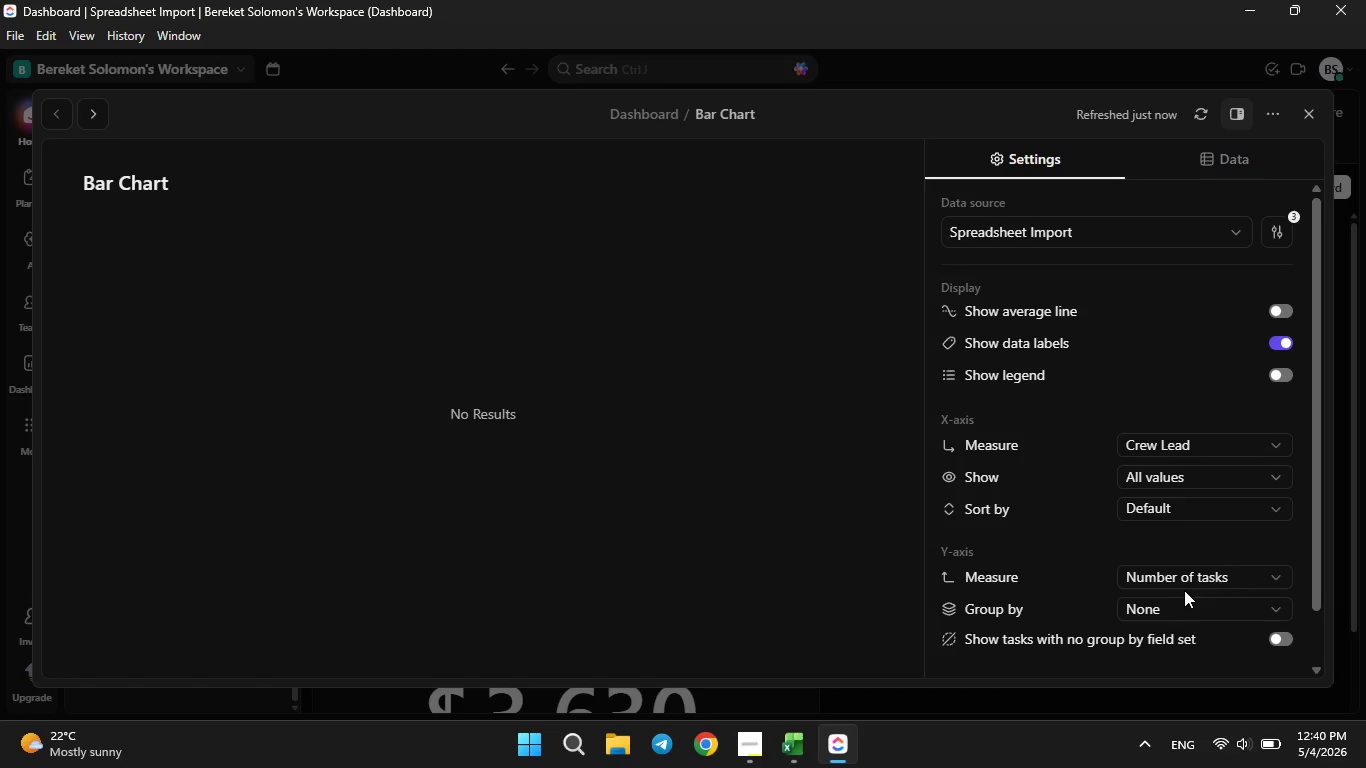 
left_click([1183, 581])
 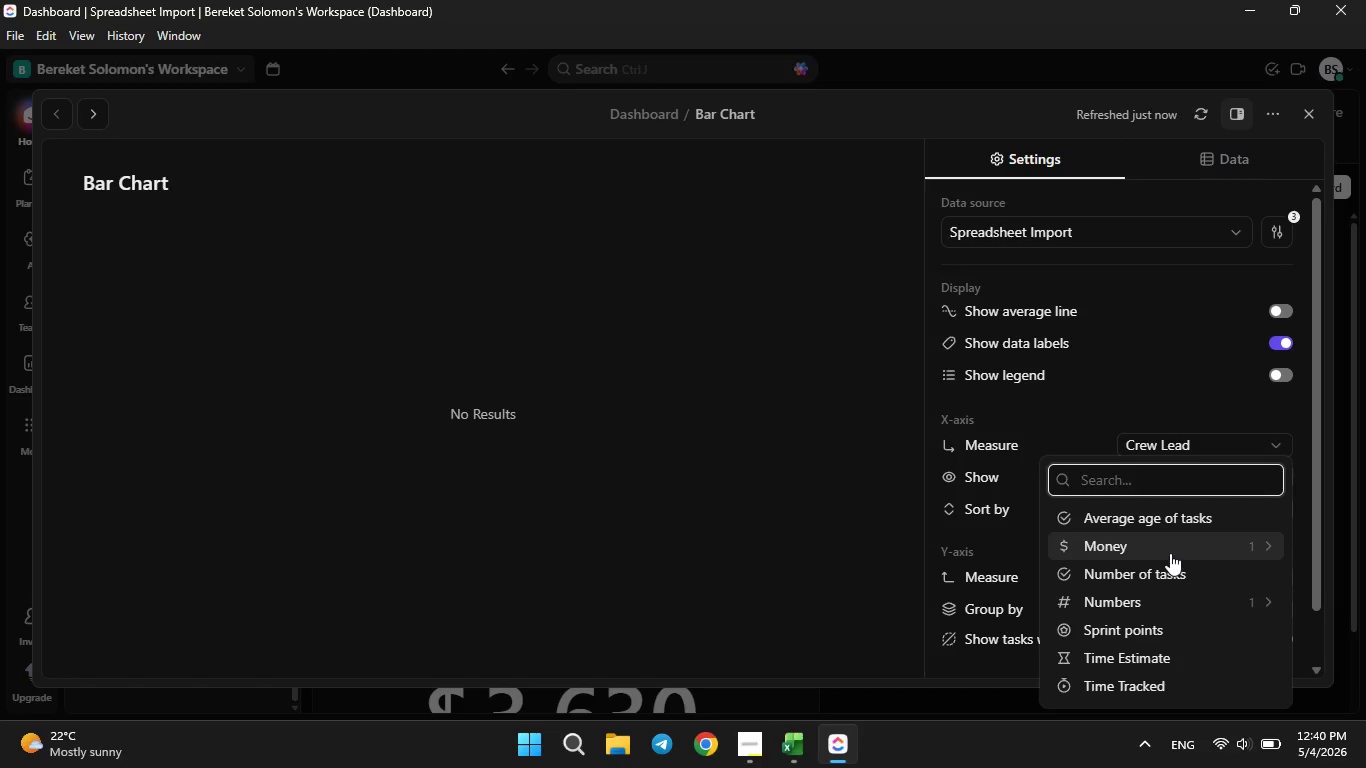 
wait(7.3)
 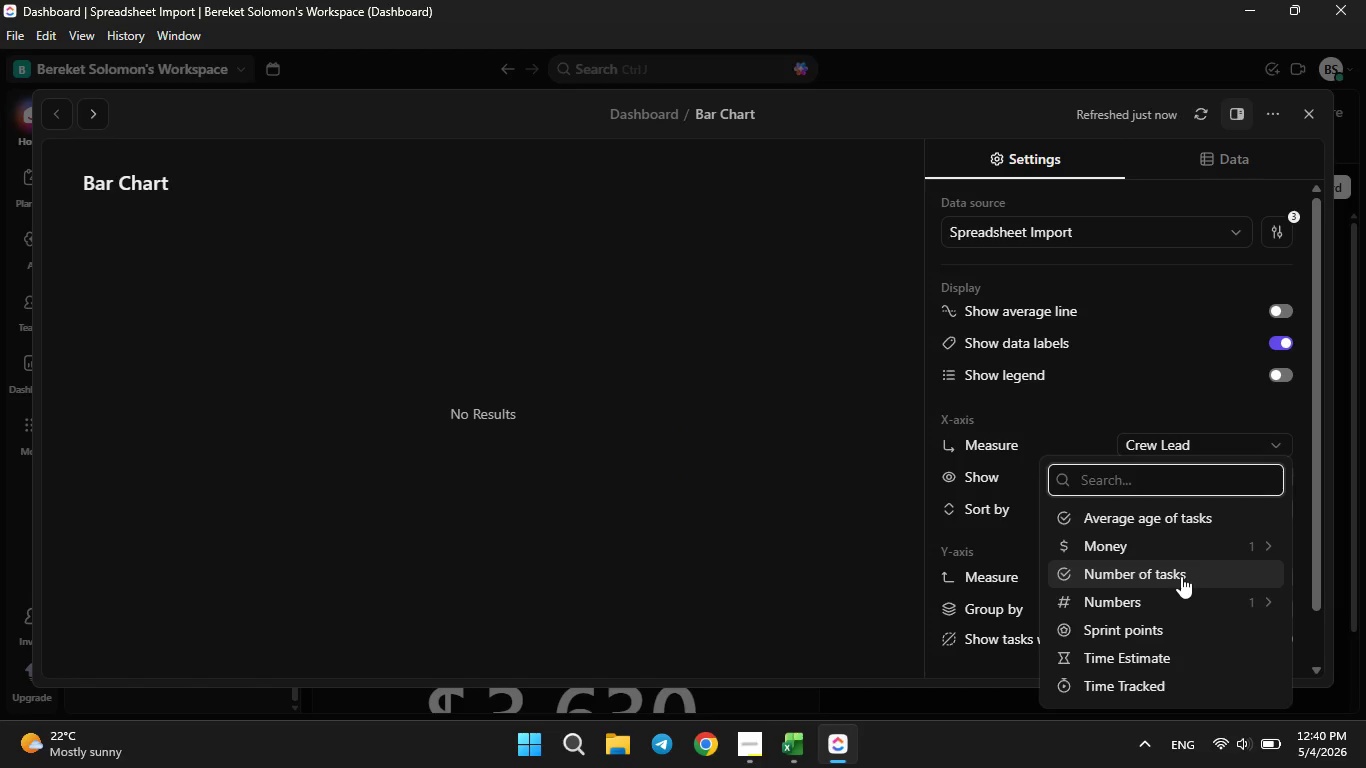 
left_click([1166, 571])
 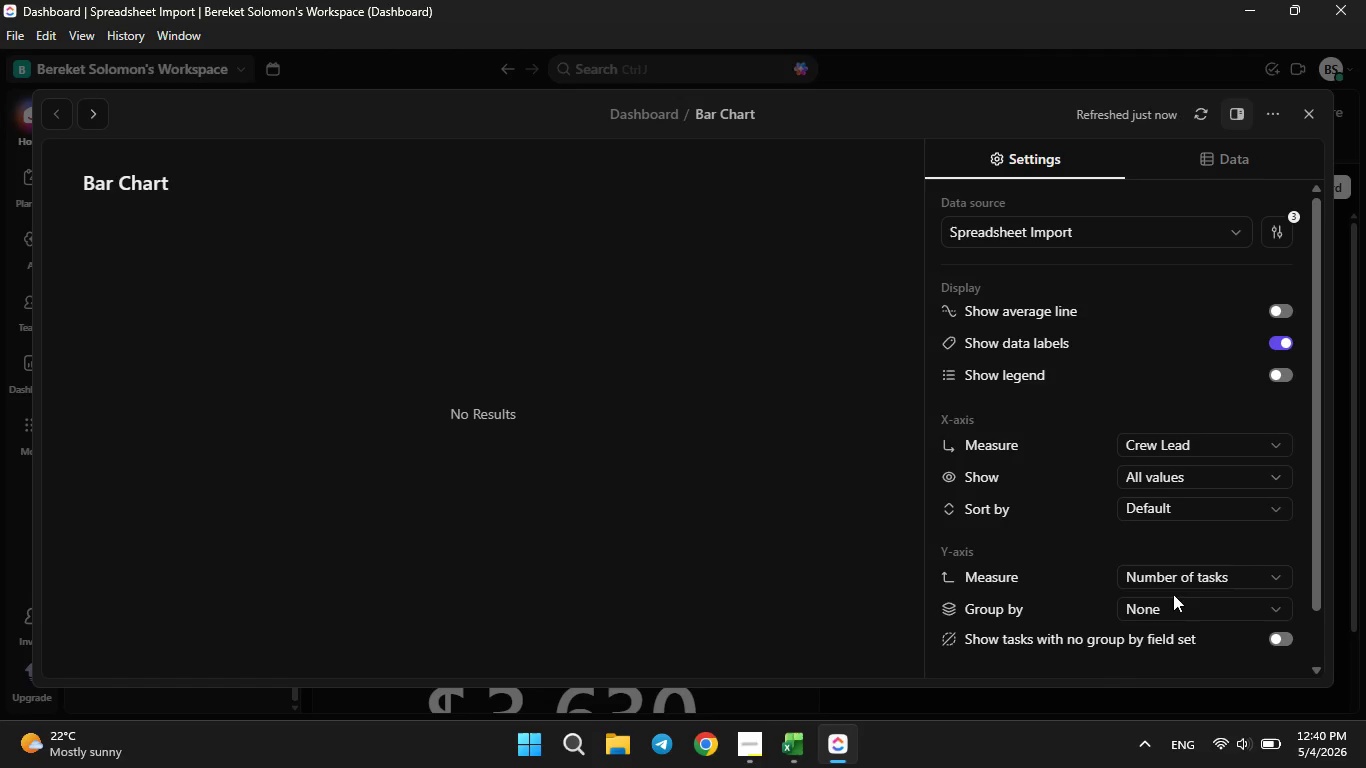 
left_click([1173, 602])
 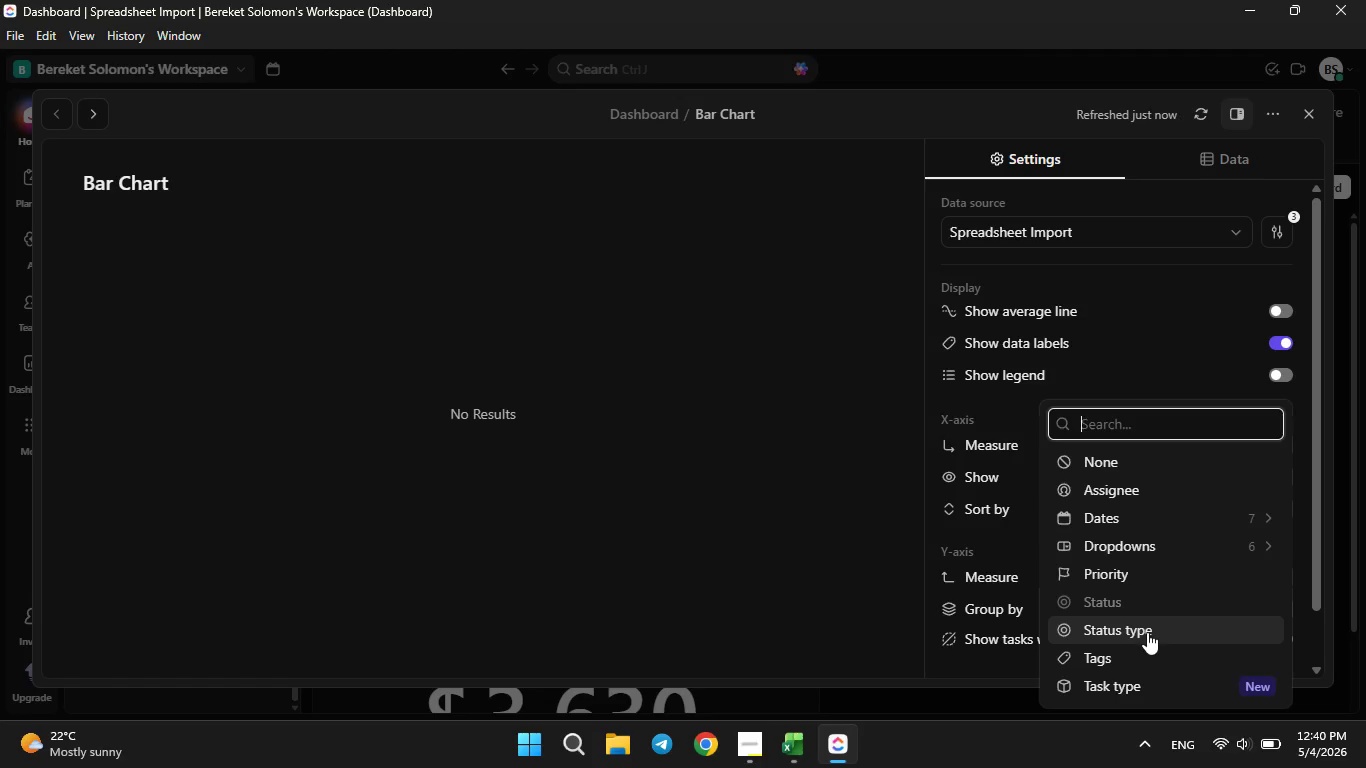 
left_click([1159, 540])
 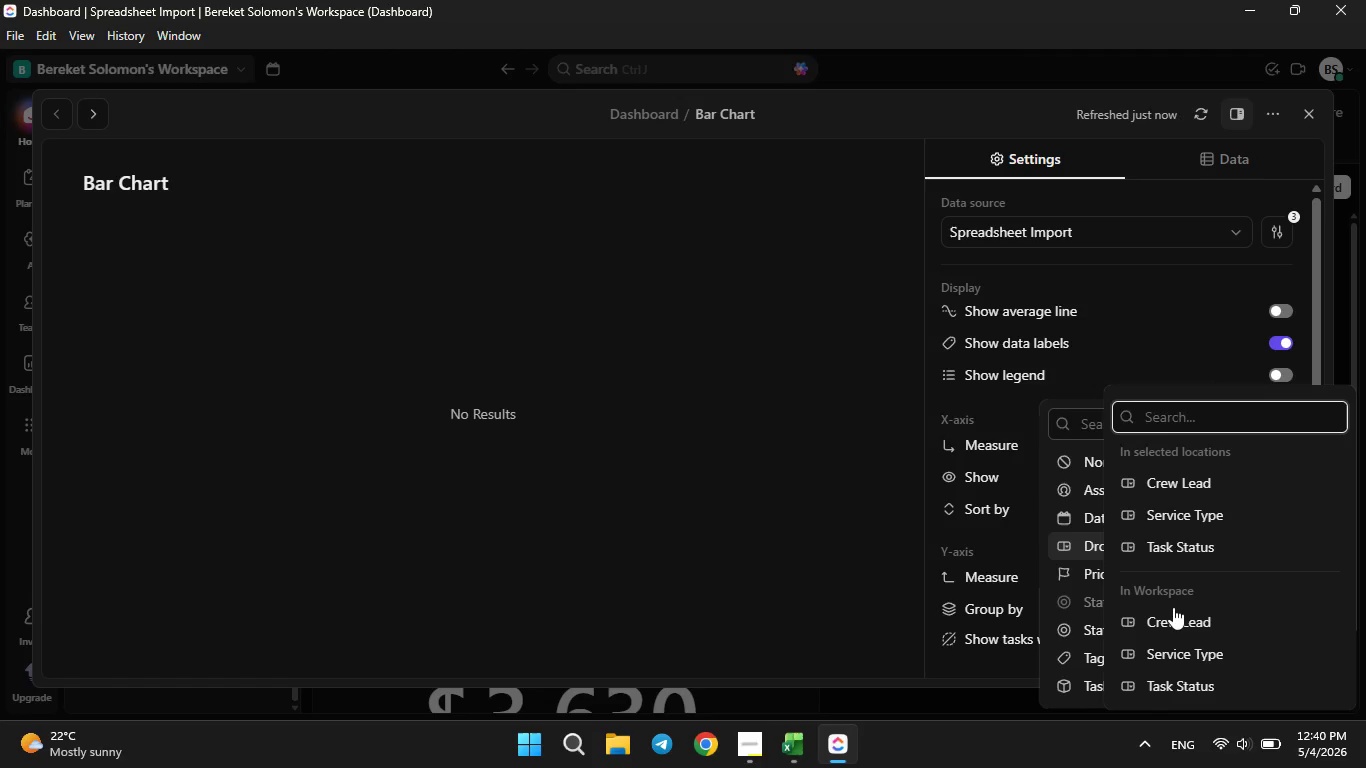 
left_click([1174, 618])
 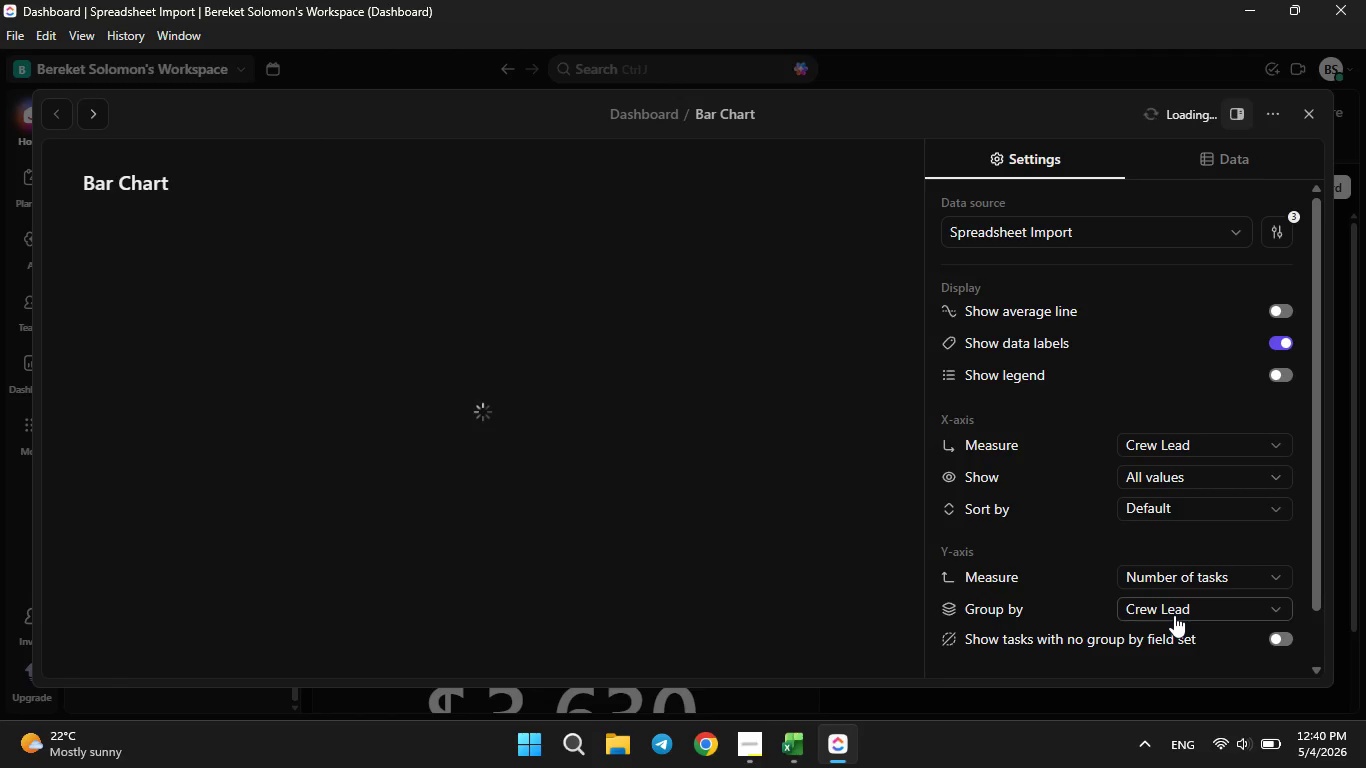 
left_click([1180, 583])
 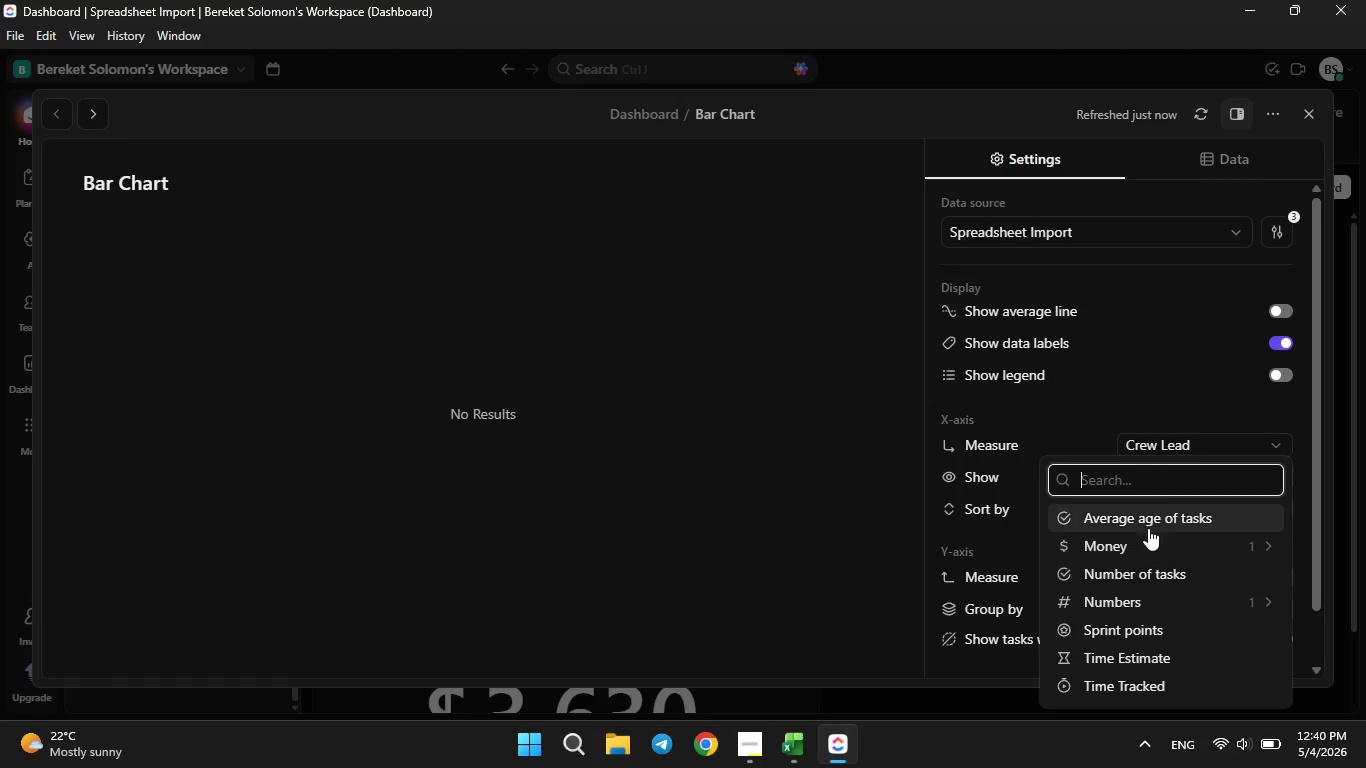 
left_click([1144, 520])
 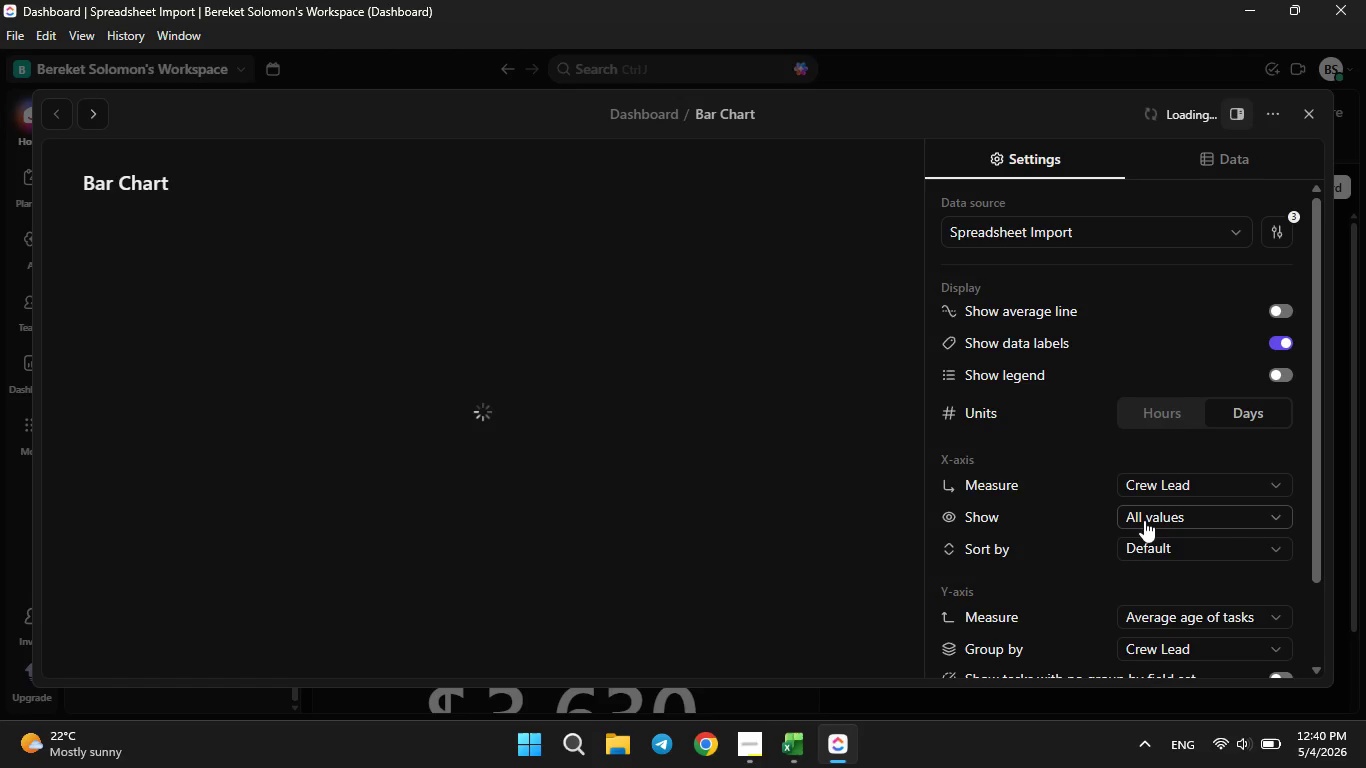 
scroll: coordinate [1144, 520], scroll_direction: none, amount: 0.0
 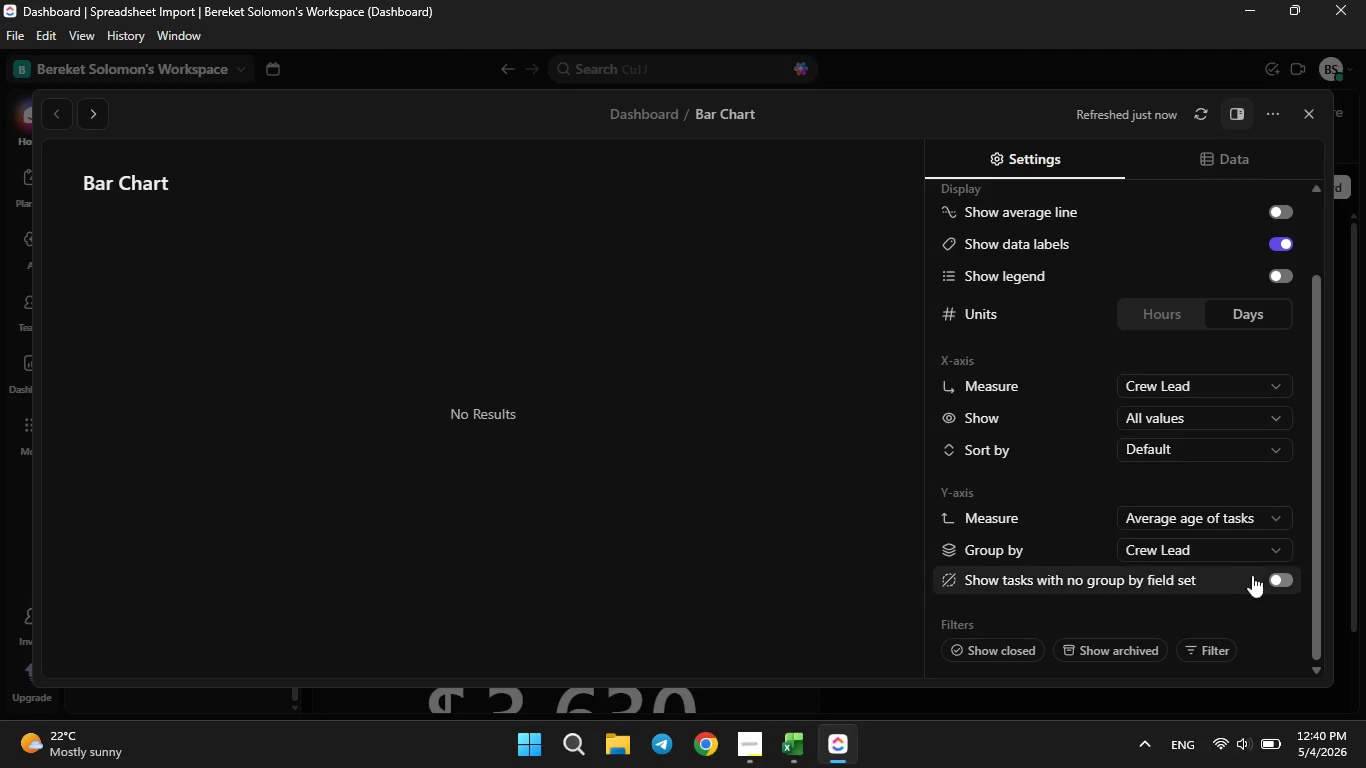 
left_click([1286, 578])
 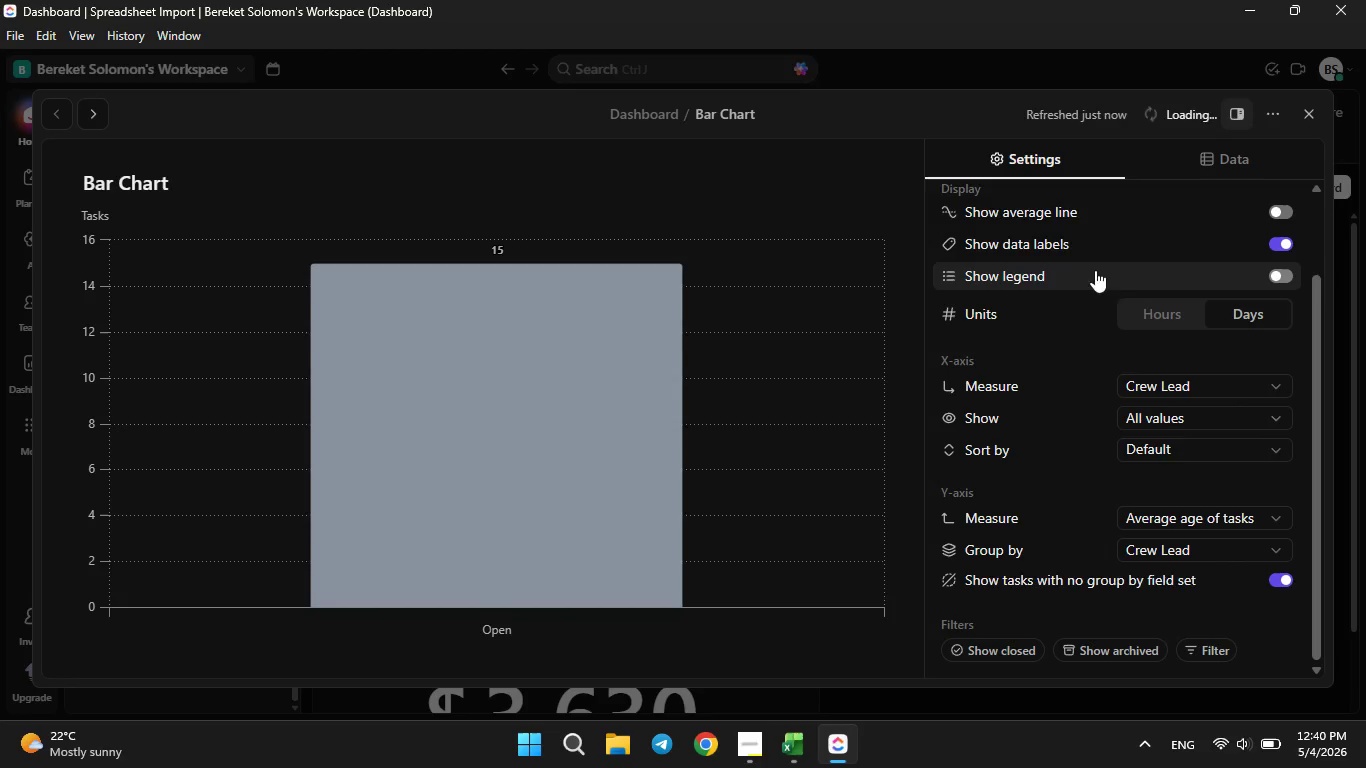 
wait(5.38)
 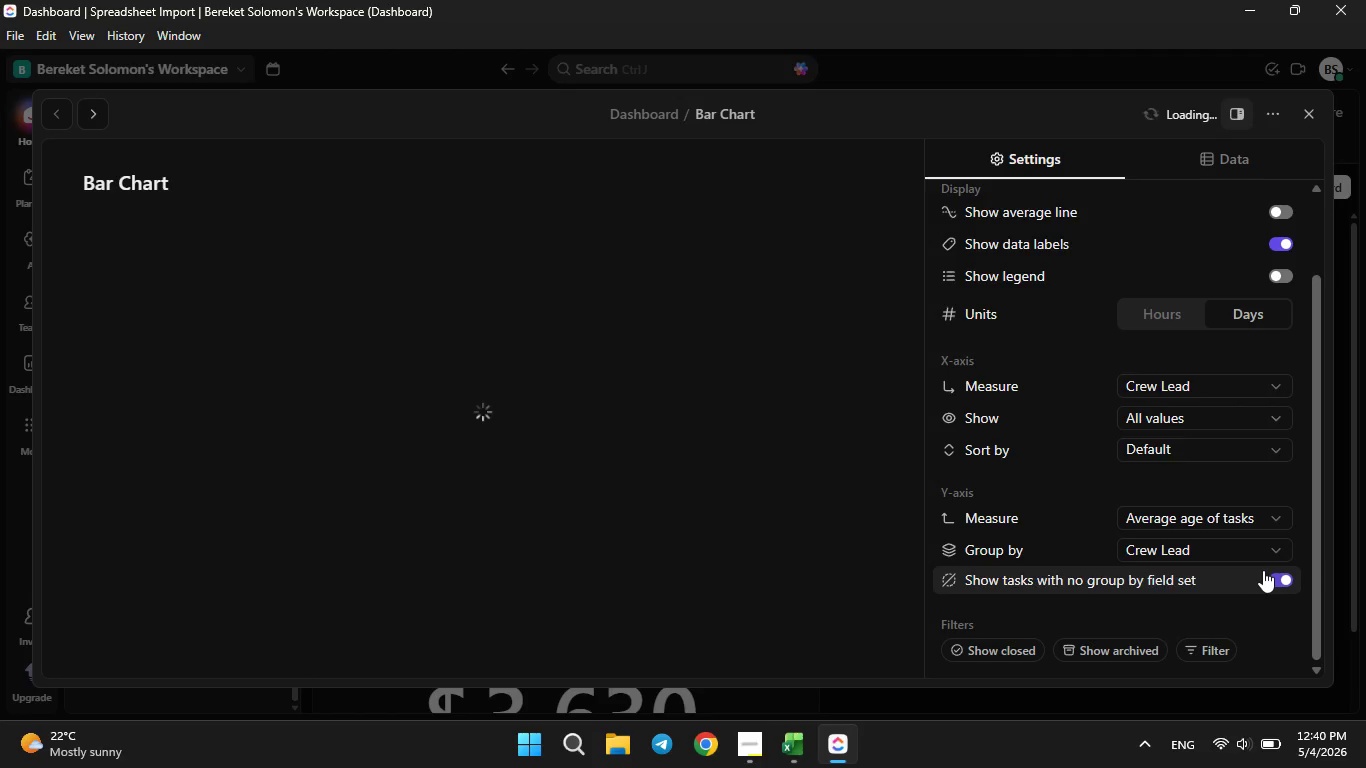 
left_click([1274, 279])
 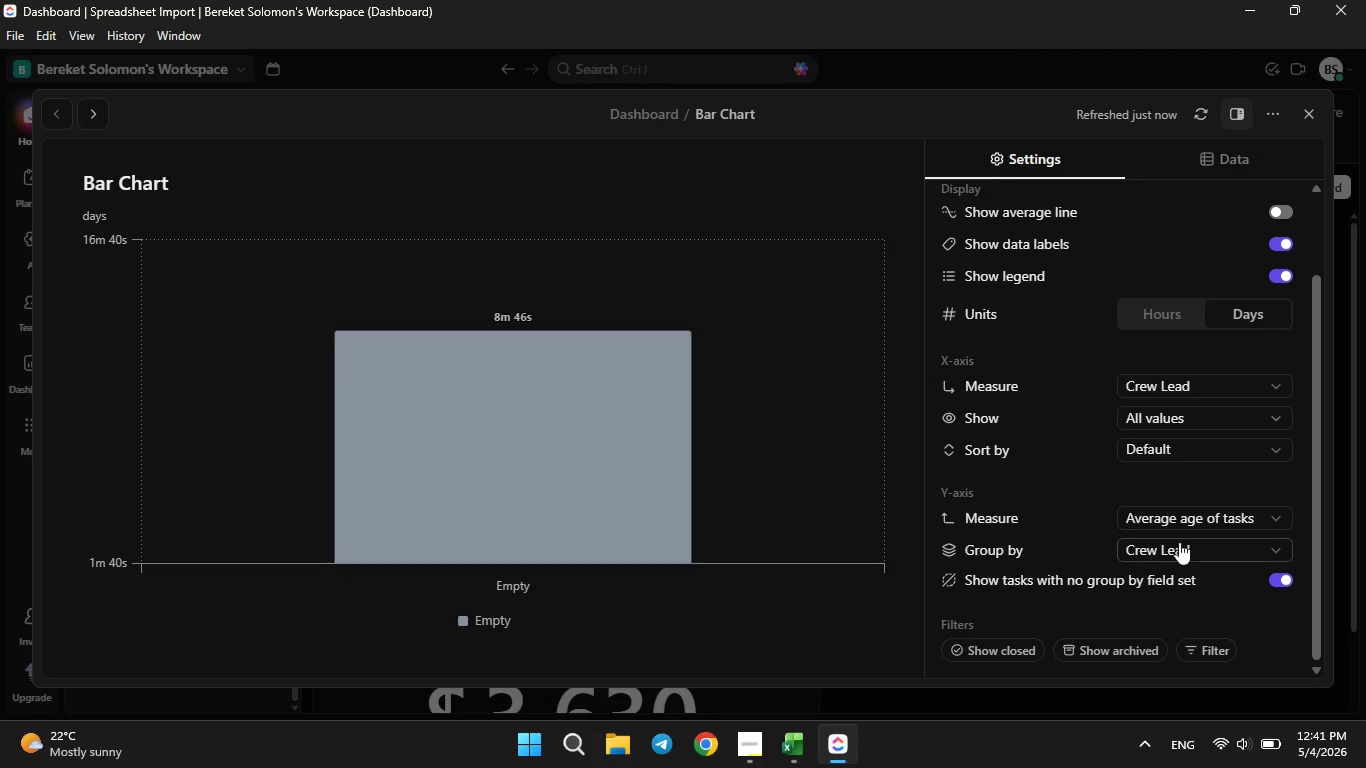 
mouse_move([1193, 527])
 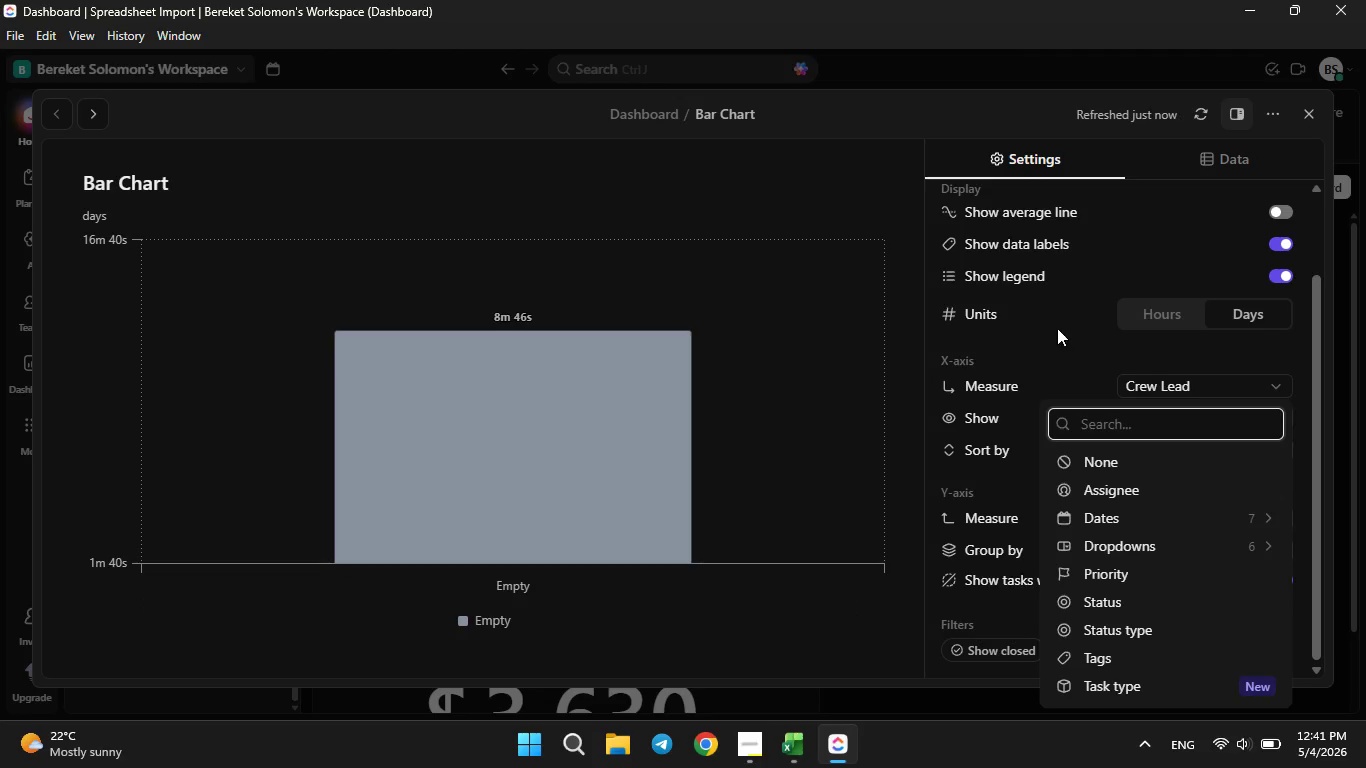 
left_click([1057, 328])
 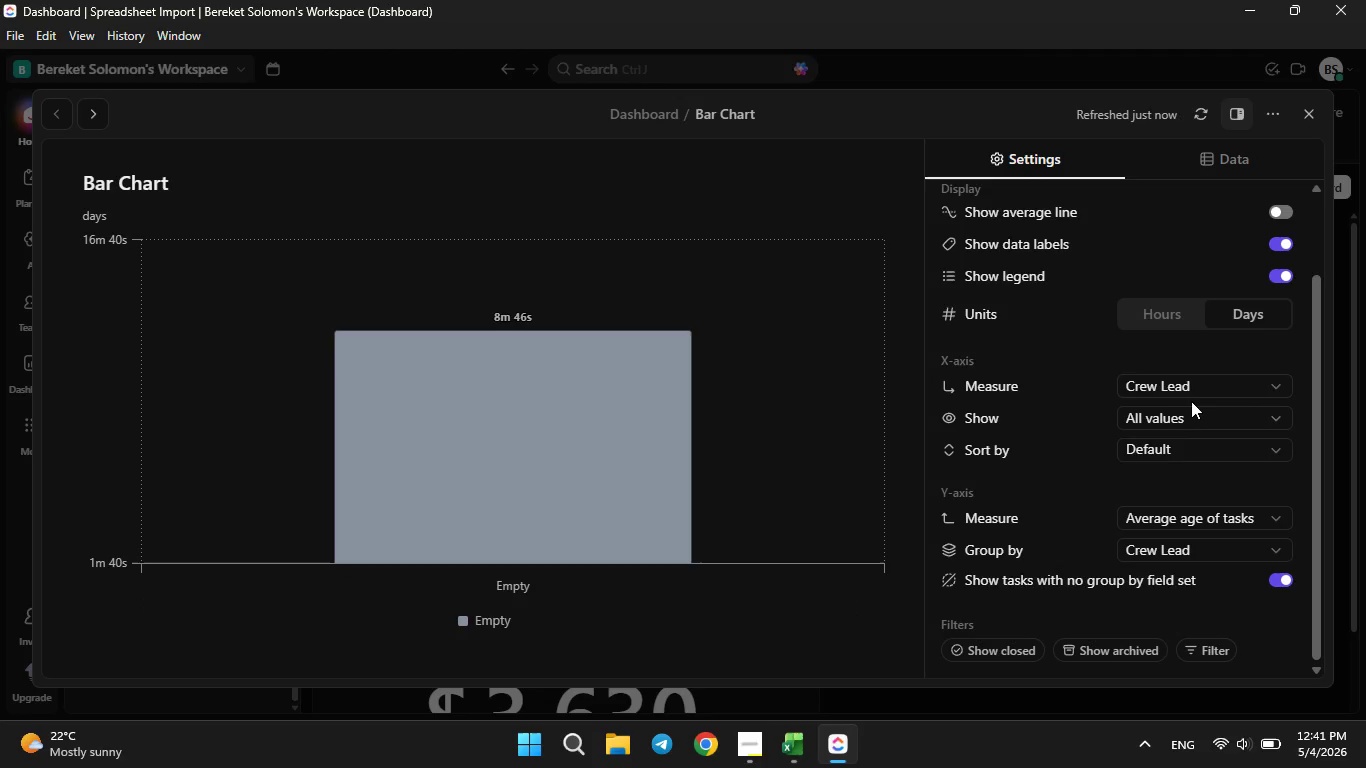 
left_click([1199, 386])
 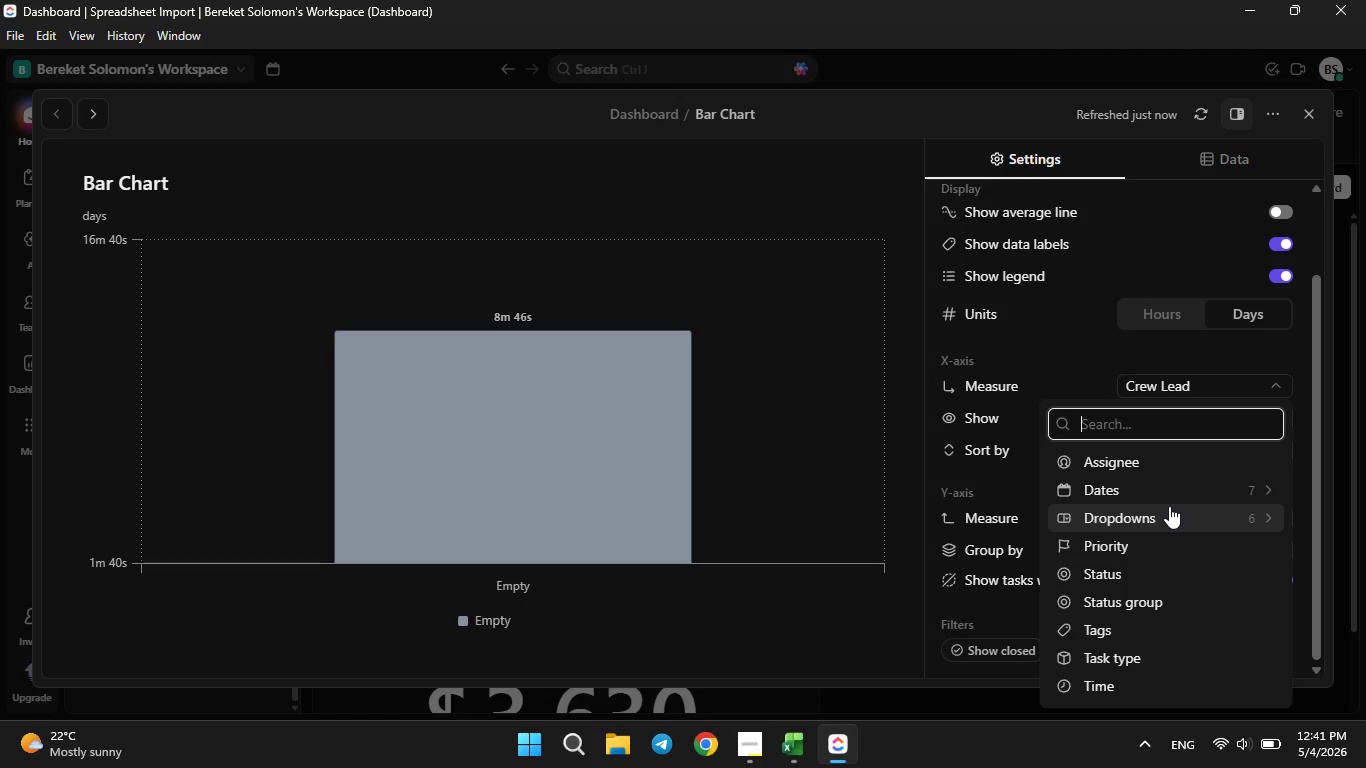 
left_click([1169, 506])
 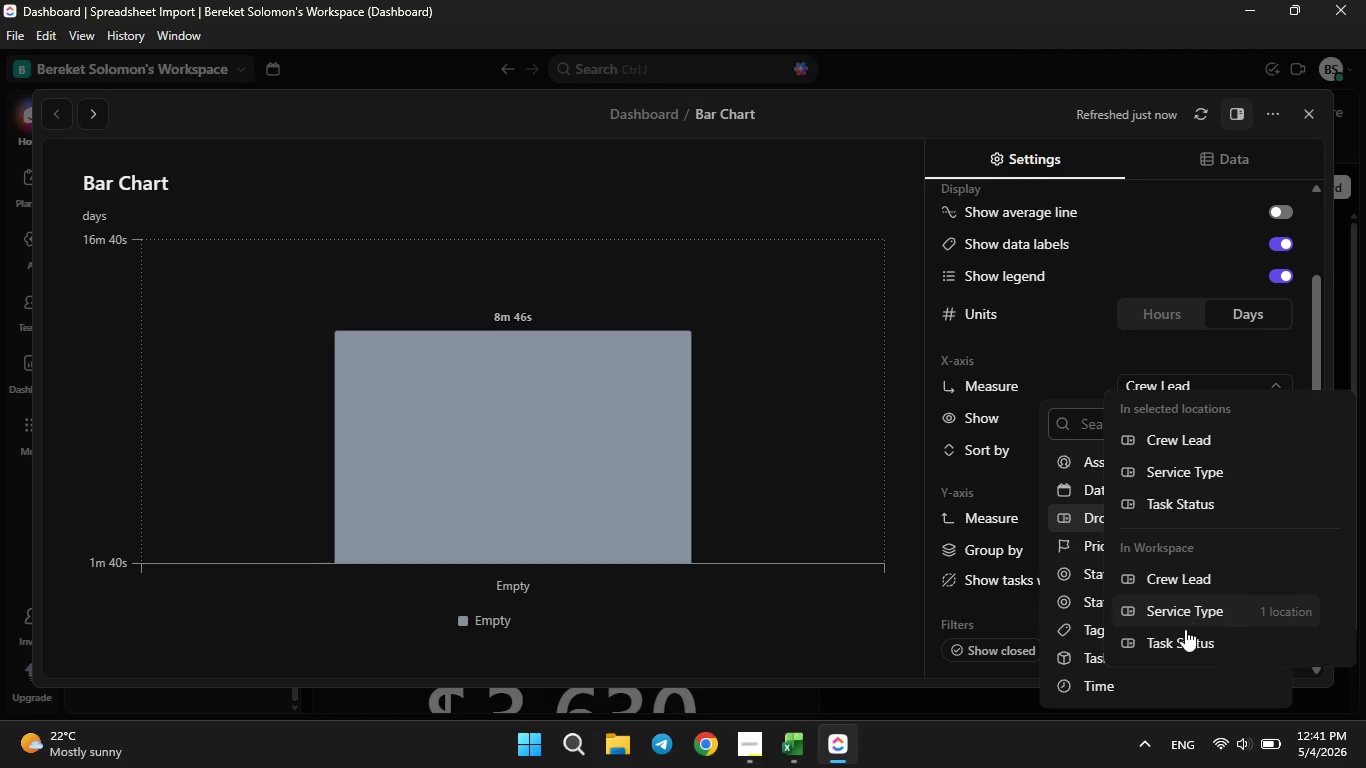 
left_click([1184, 644])
 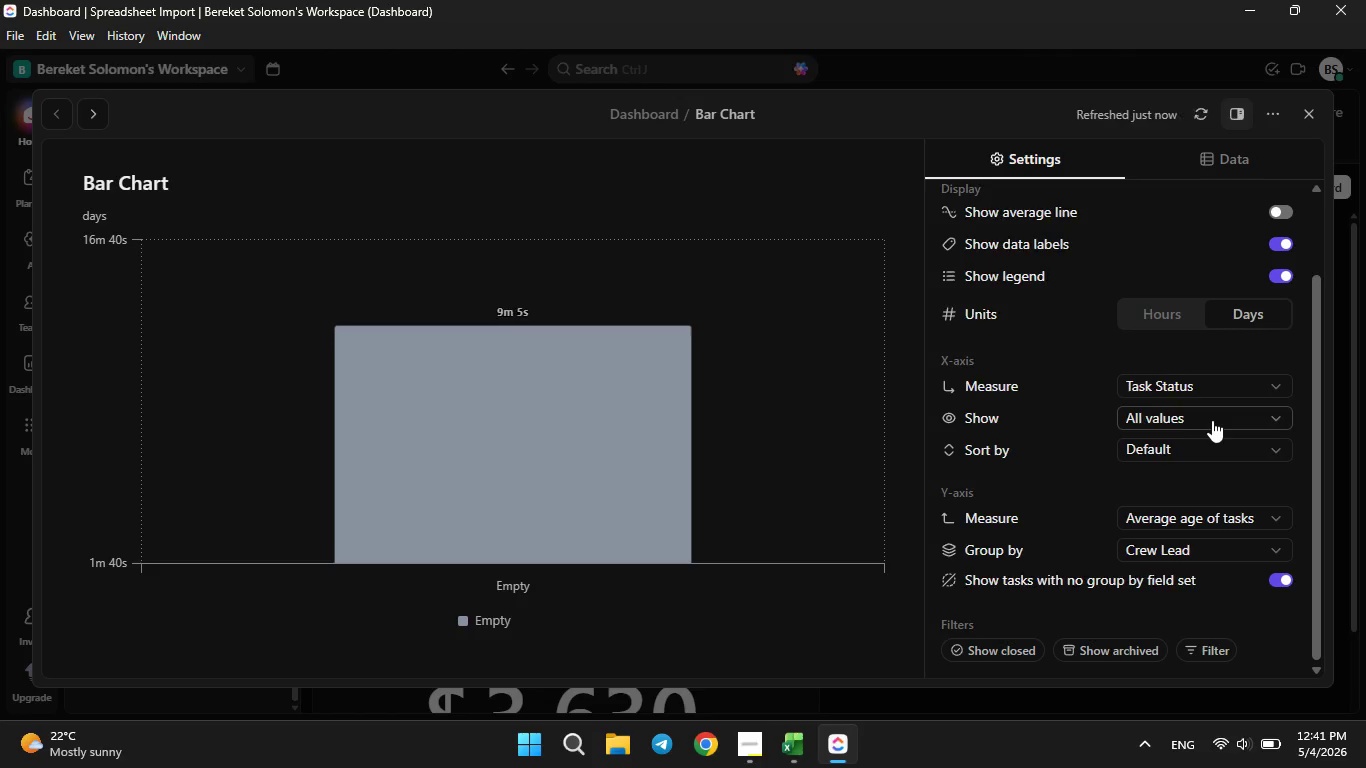 
left_click([1212, 420])
 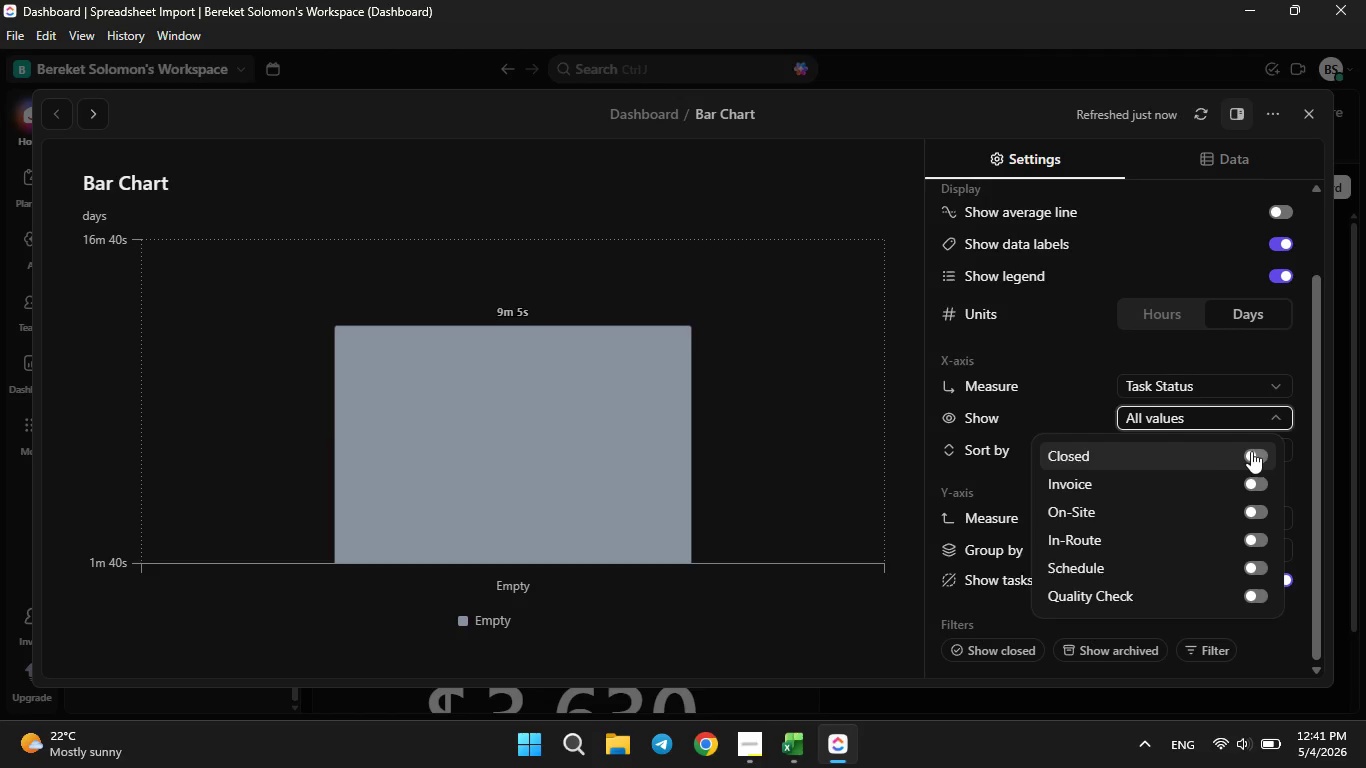 
left_click([1255, 452])
 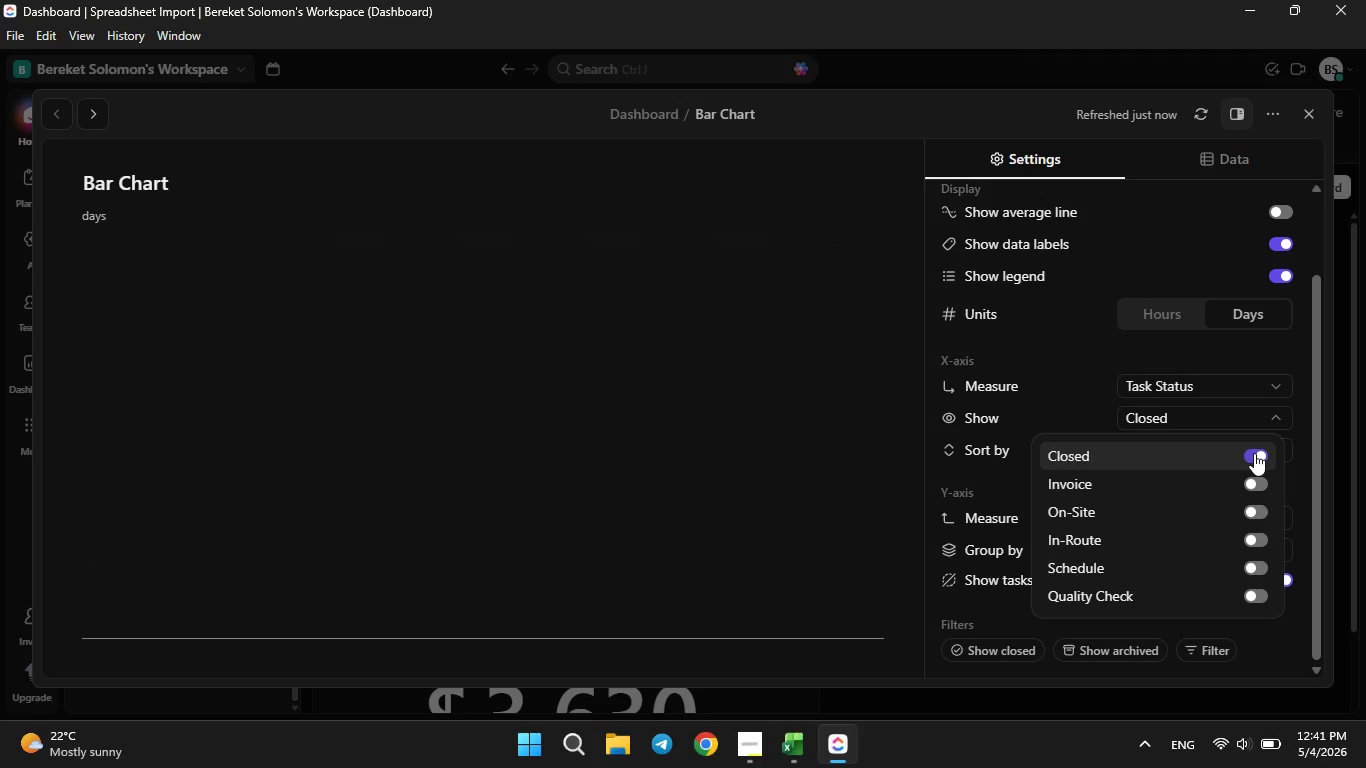 
left_click([1254, 453])
 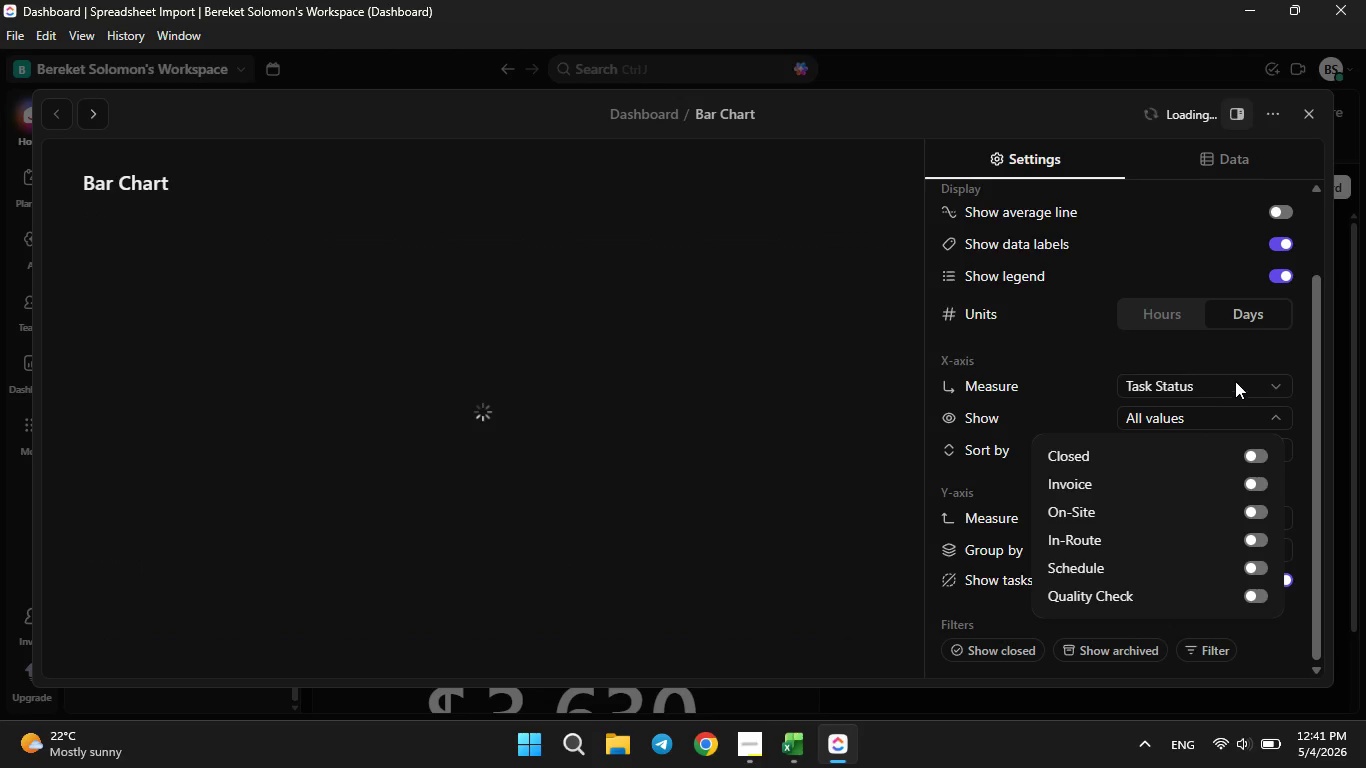 
double_click([1236, 384])
 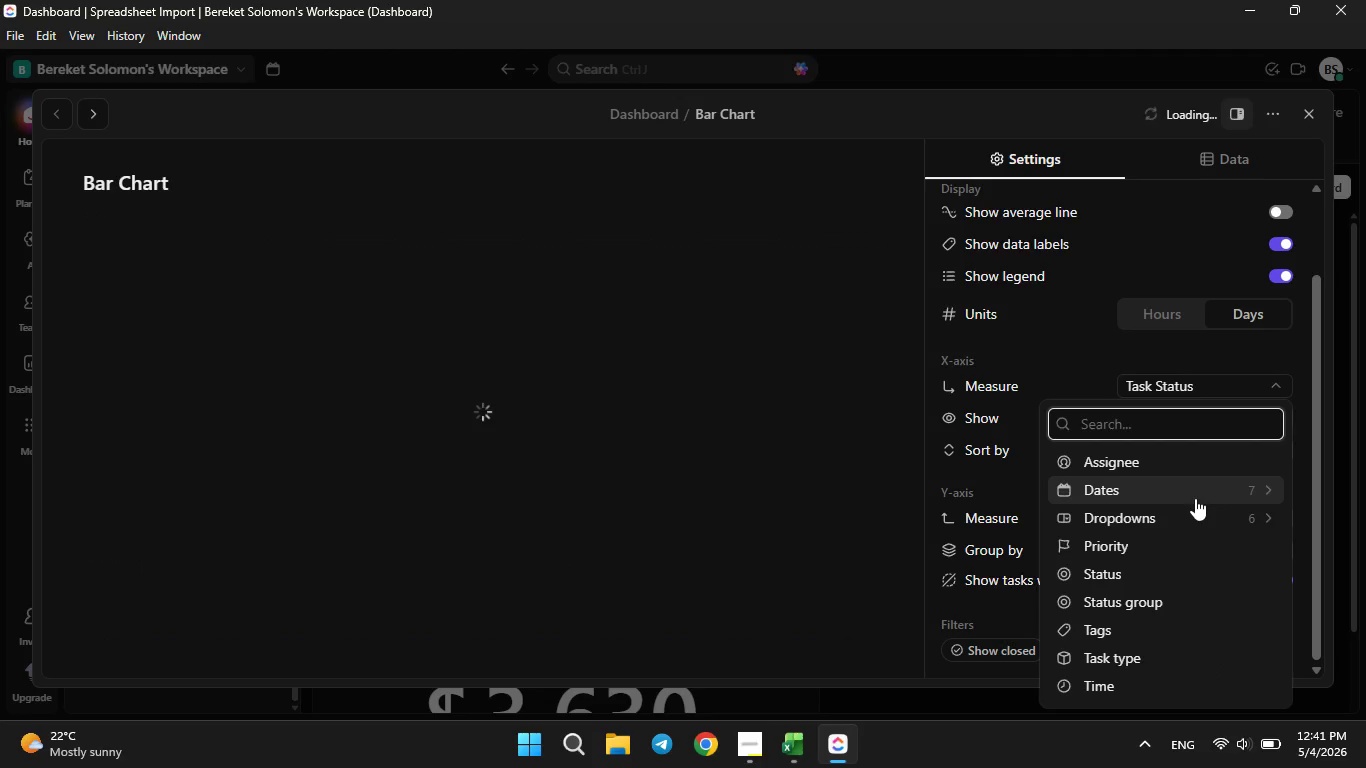 
left_click([1195, 515])
 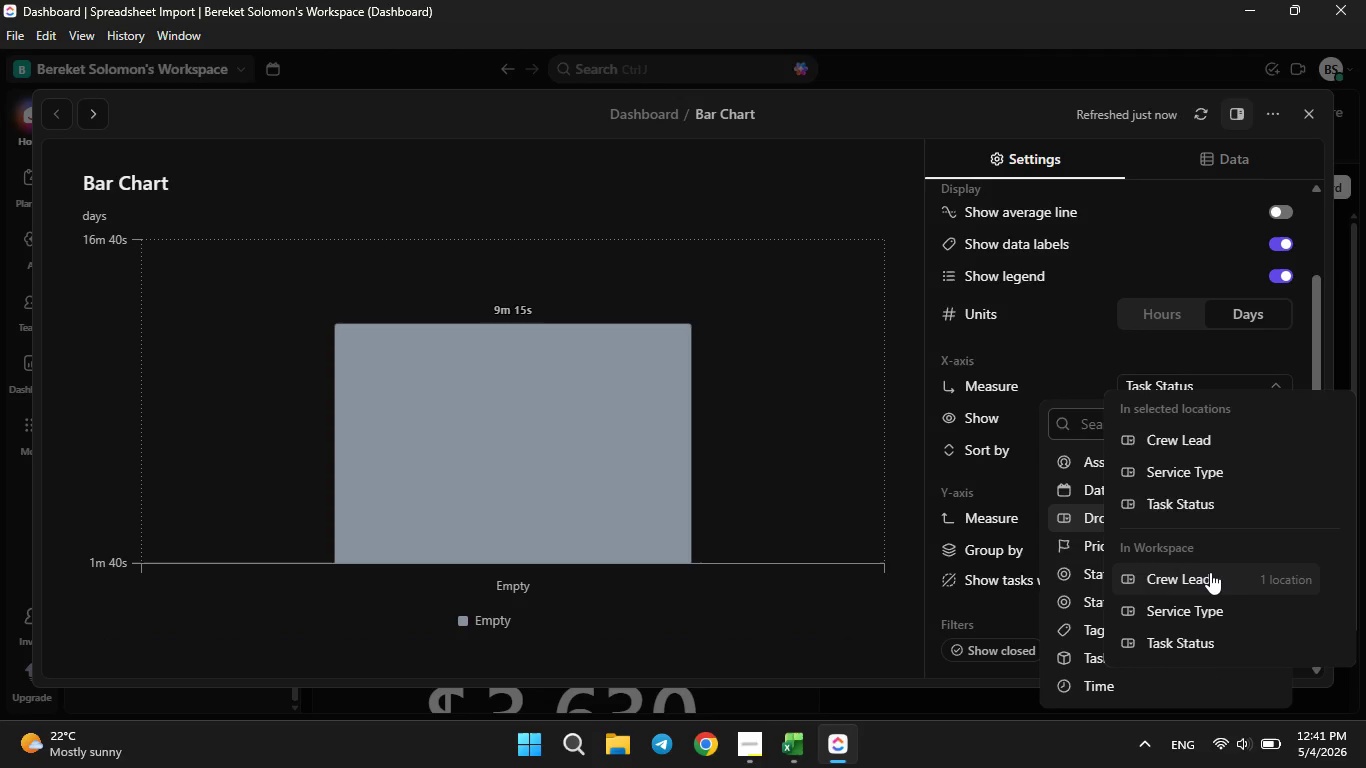 
left_click([1210, 572])
 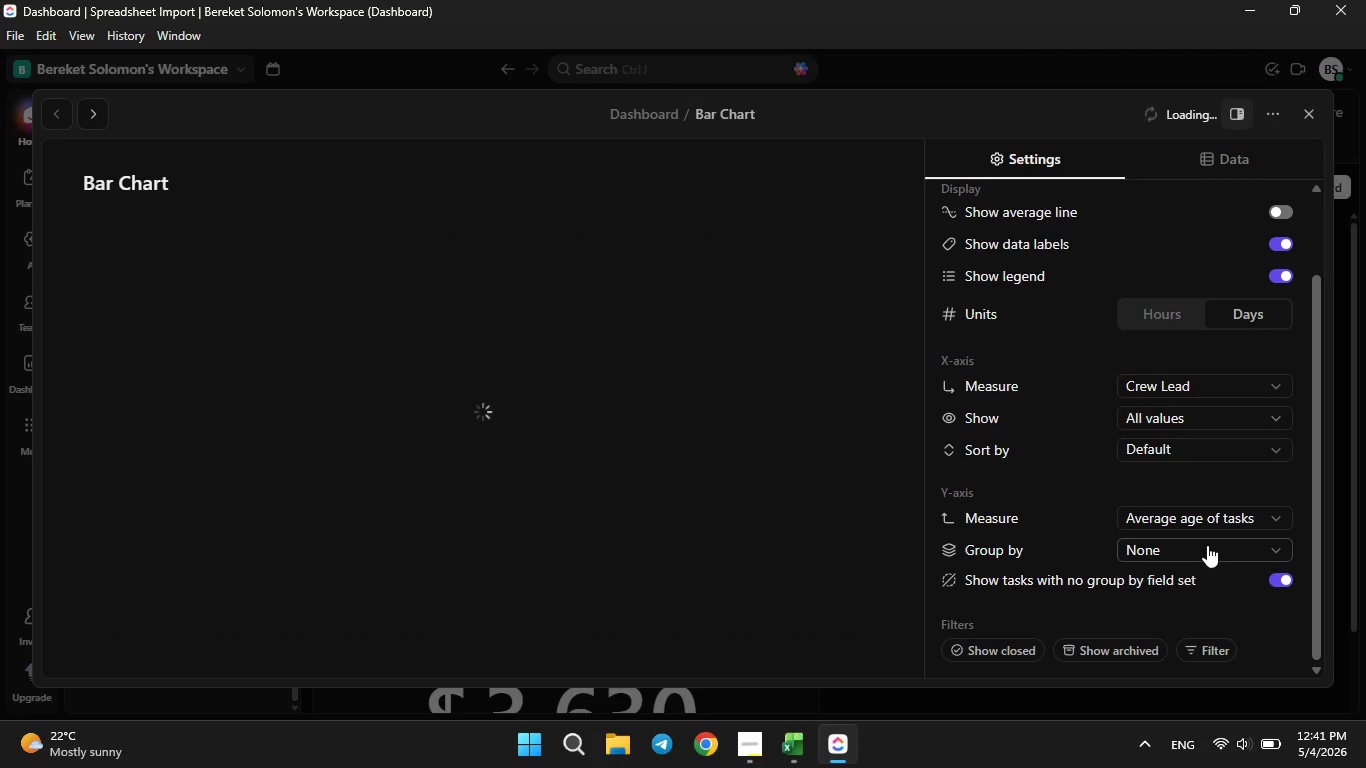 
left_click([1207, 545])
 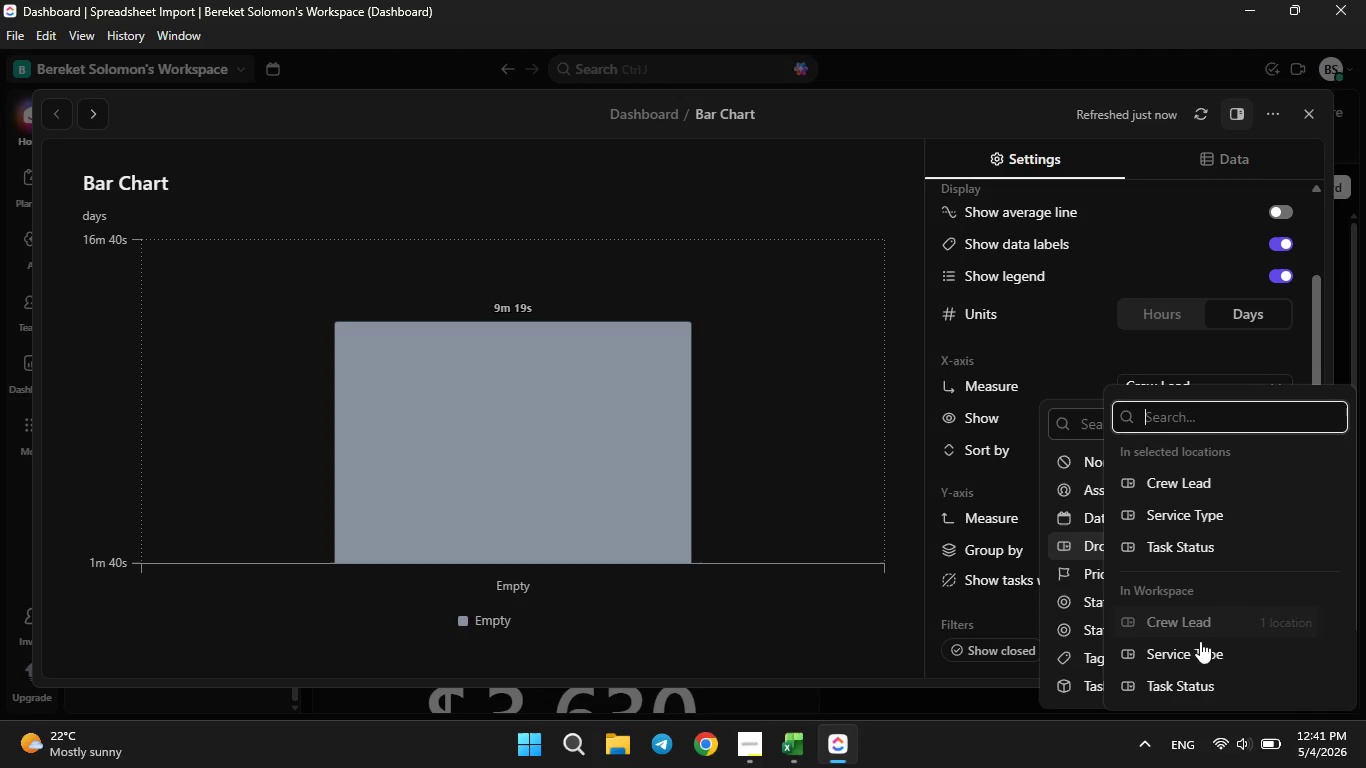 
left_click([1189, 680])
 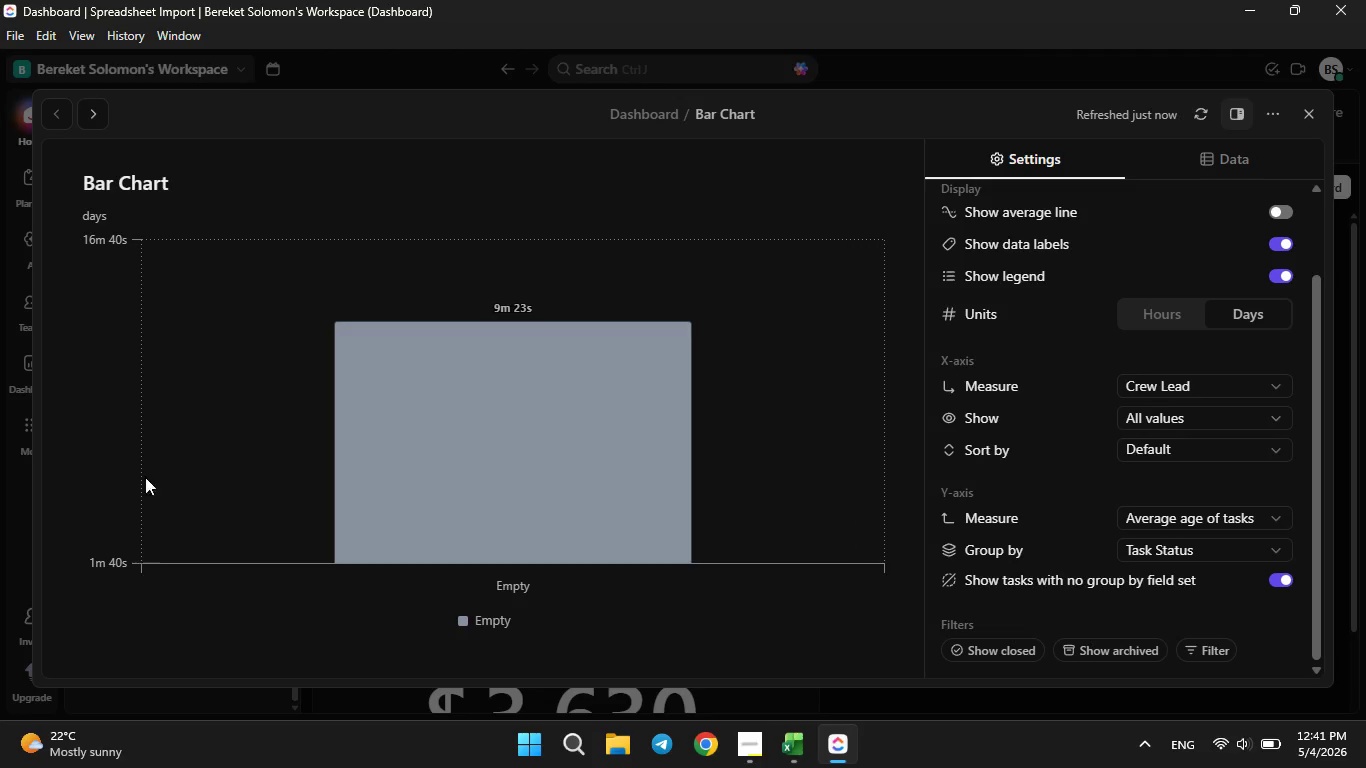 
wait(6.0)
 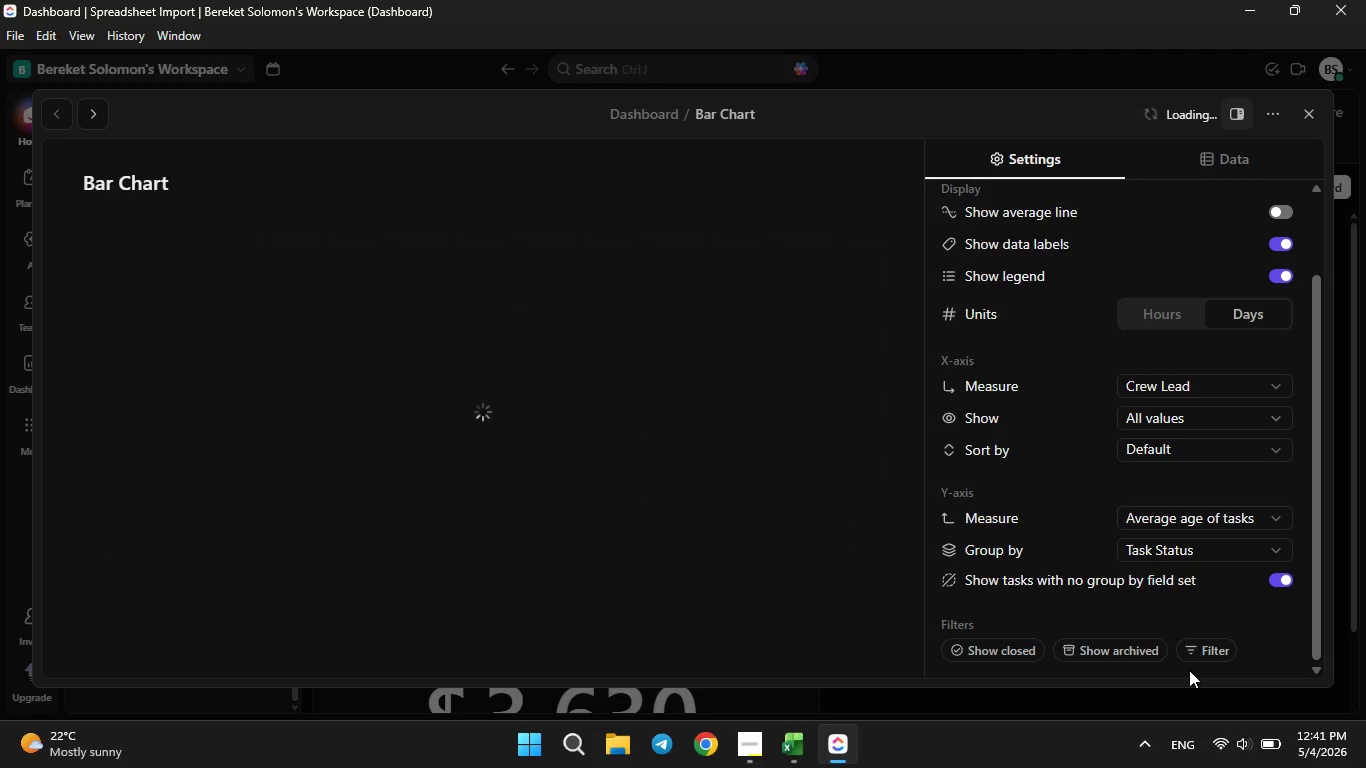 
left_click([1185, 520])
 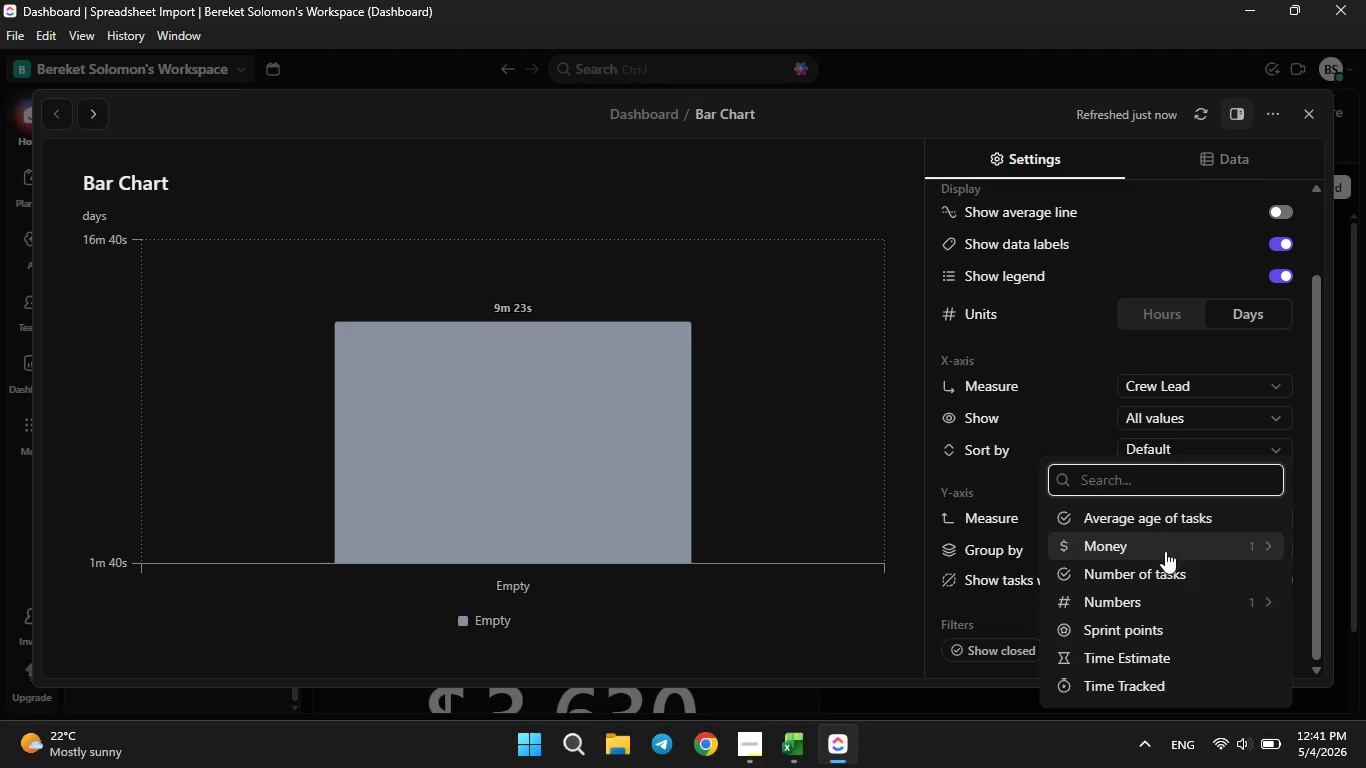 
left_click([987, 409])
 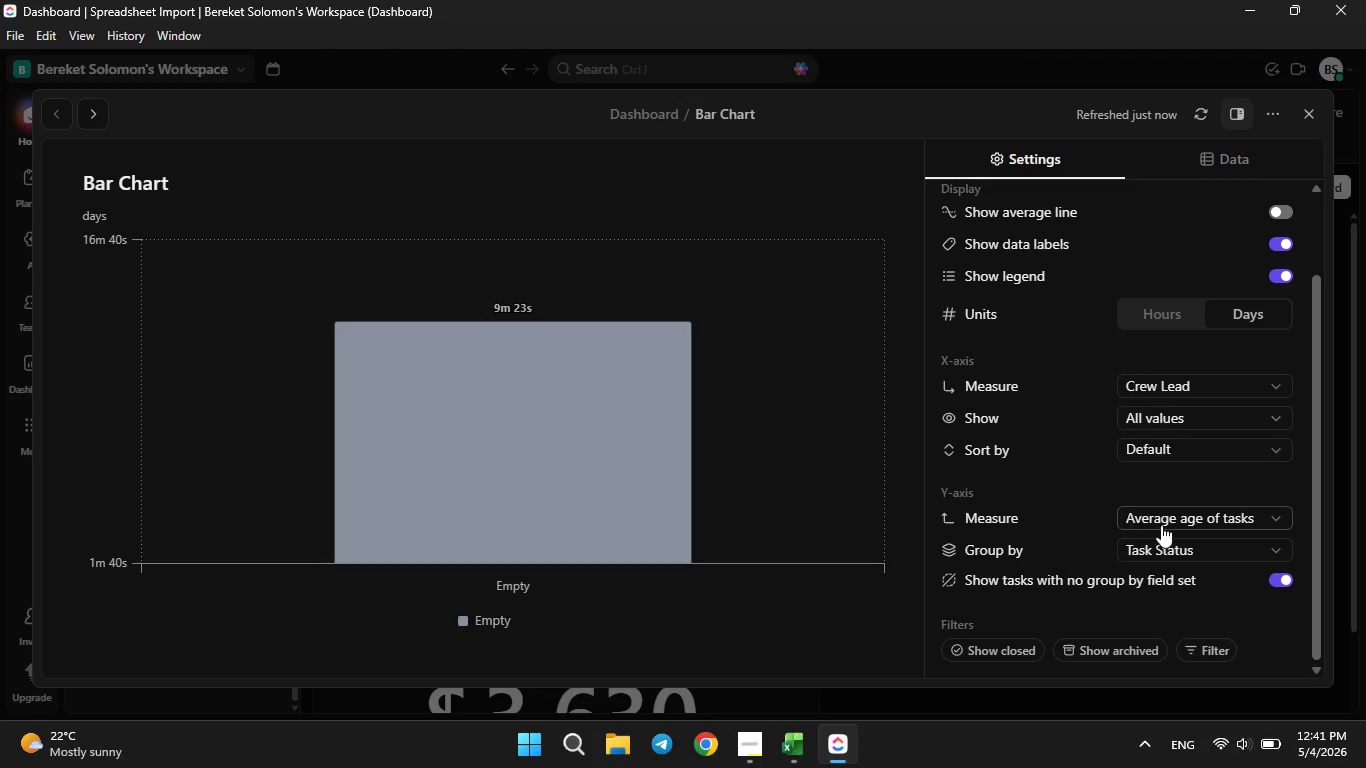 
left_click([1163, 517])
 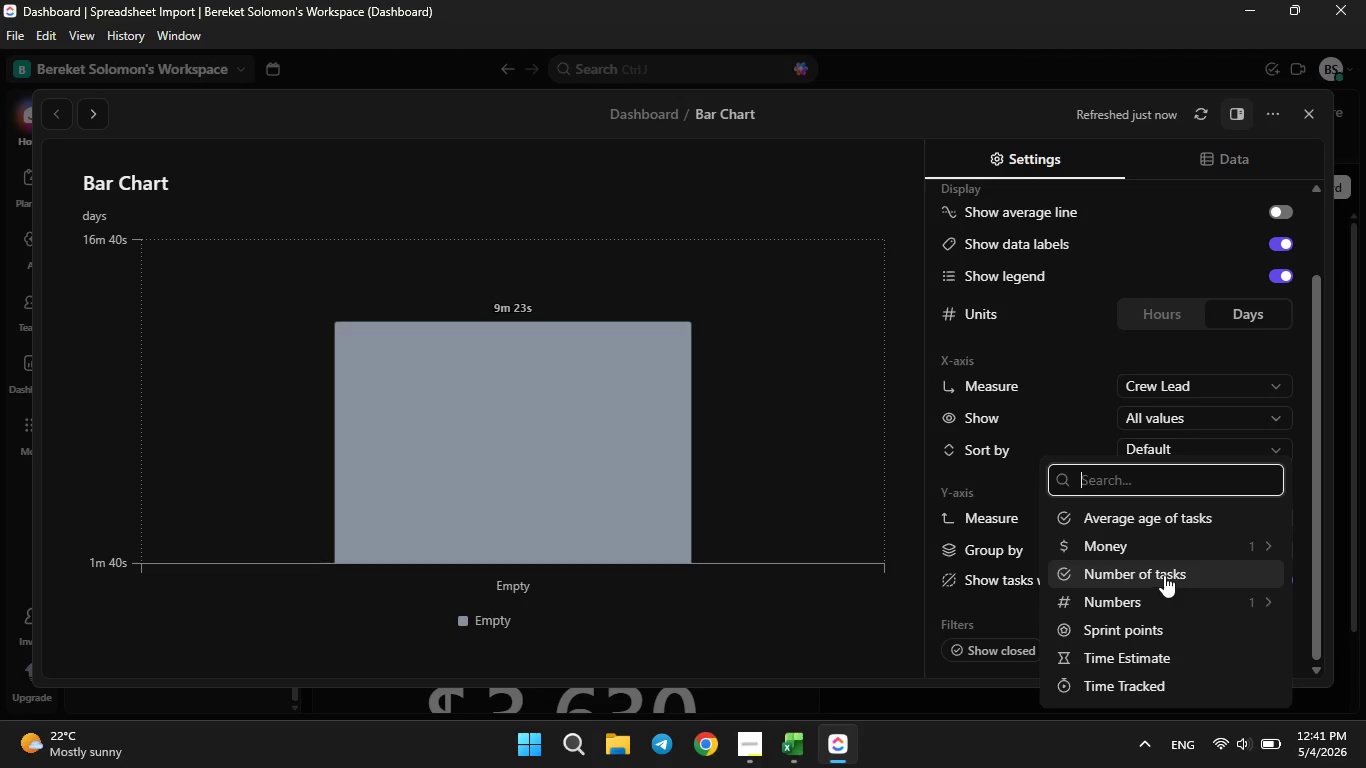 
left_click([1164, 575])
 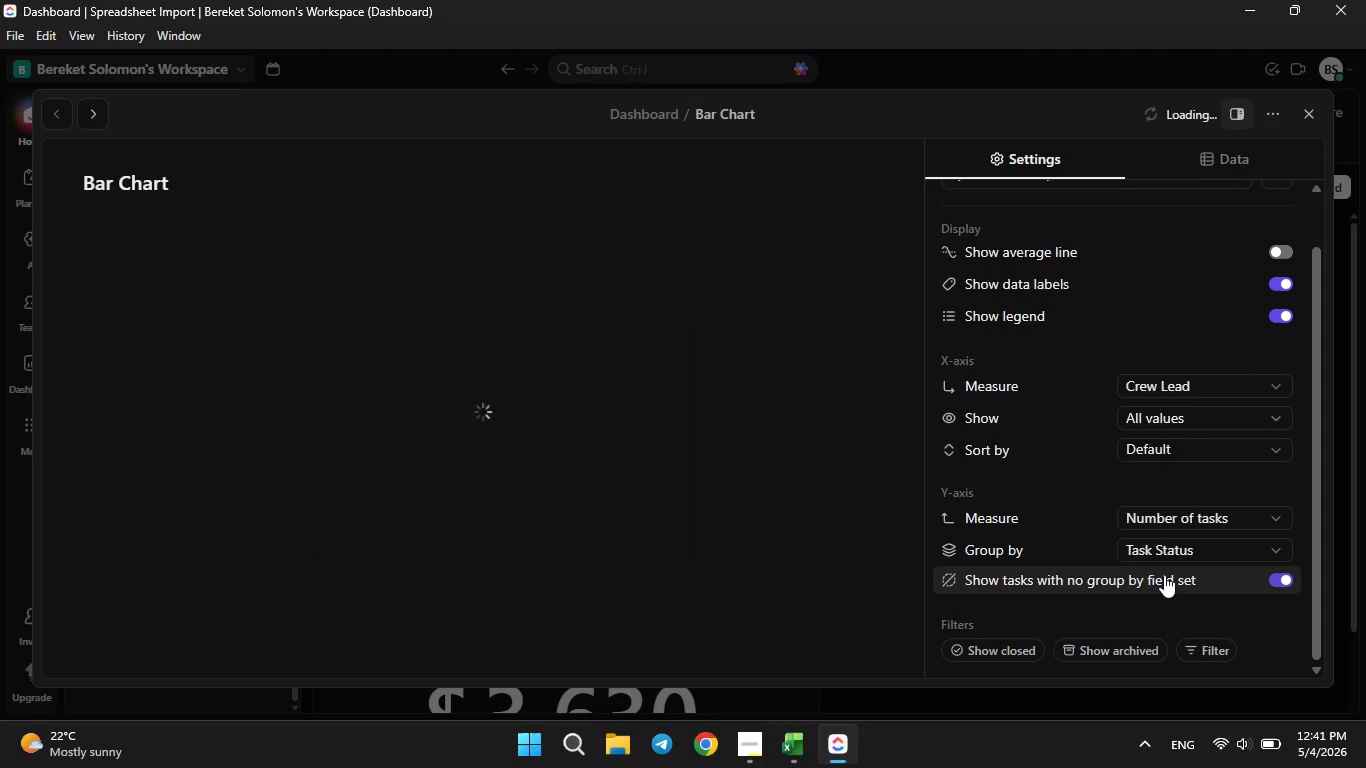 
wait(8.17)
 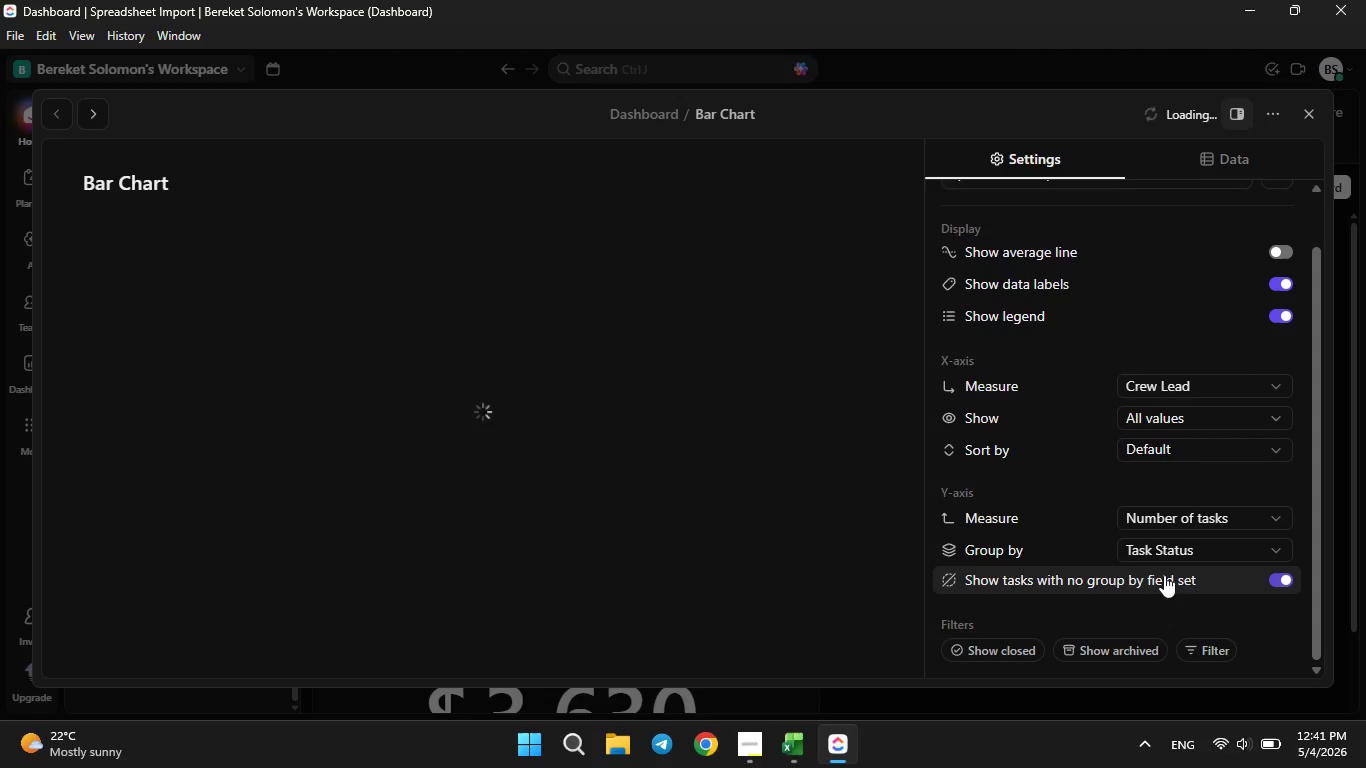 
double_click([1168, 452])
 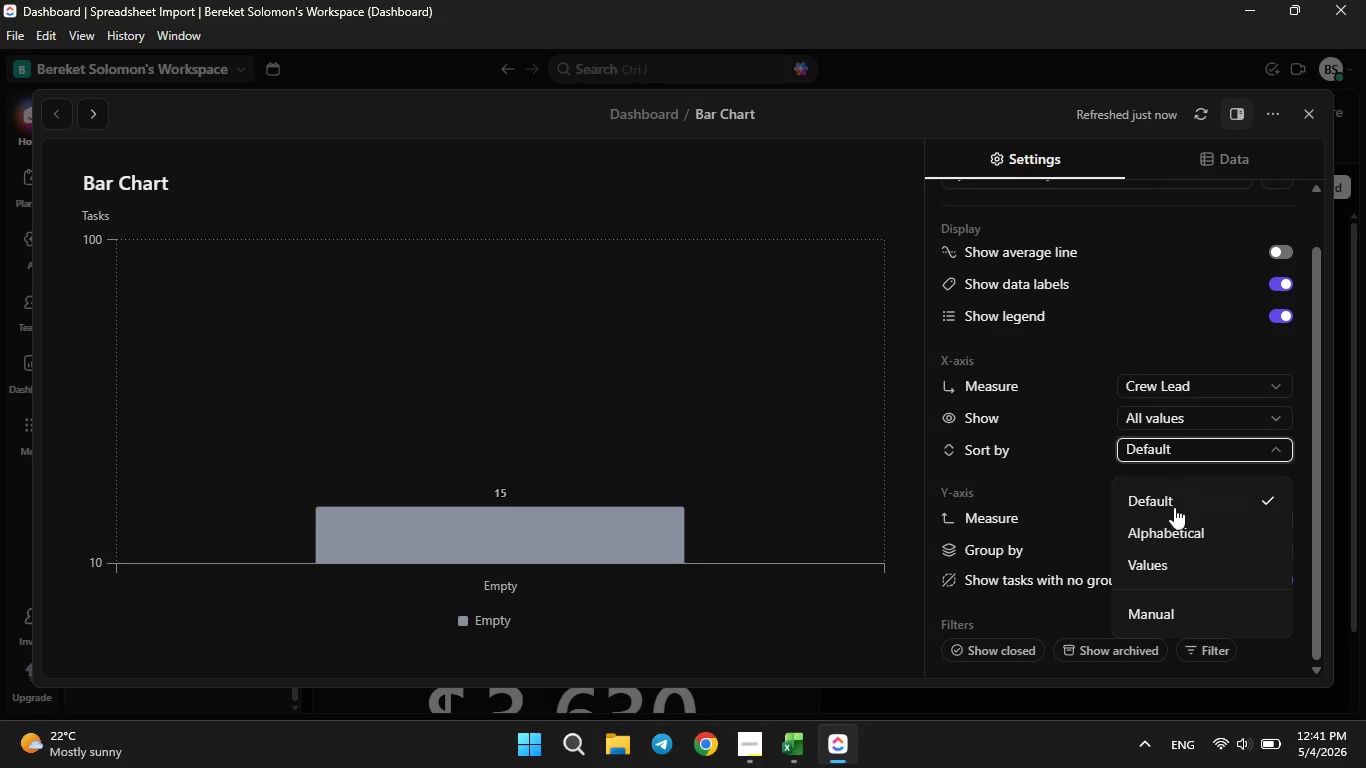 
left_click([1174, 519])
 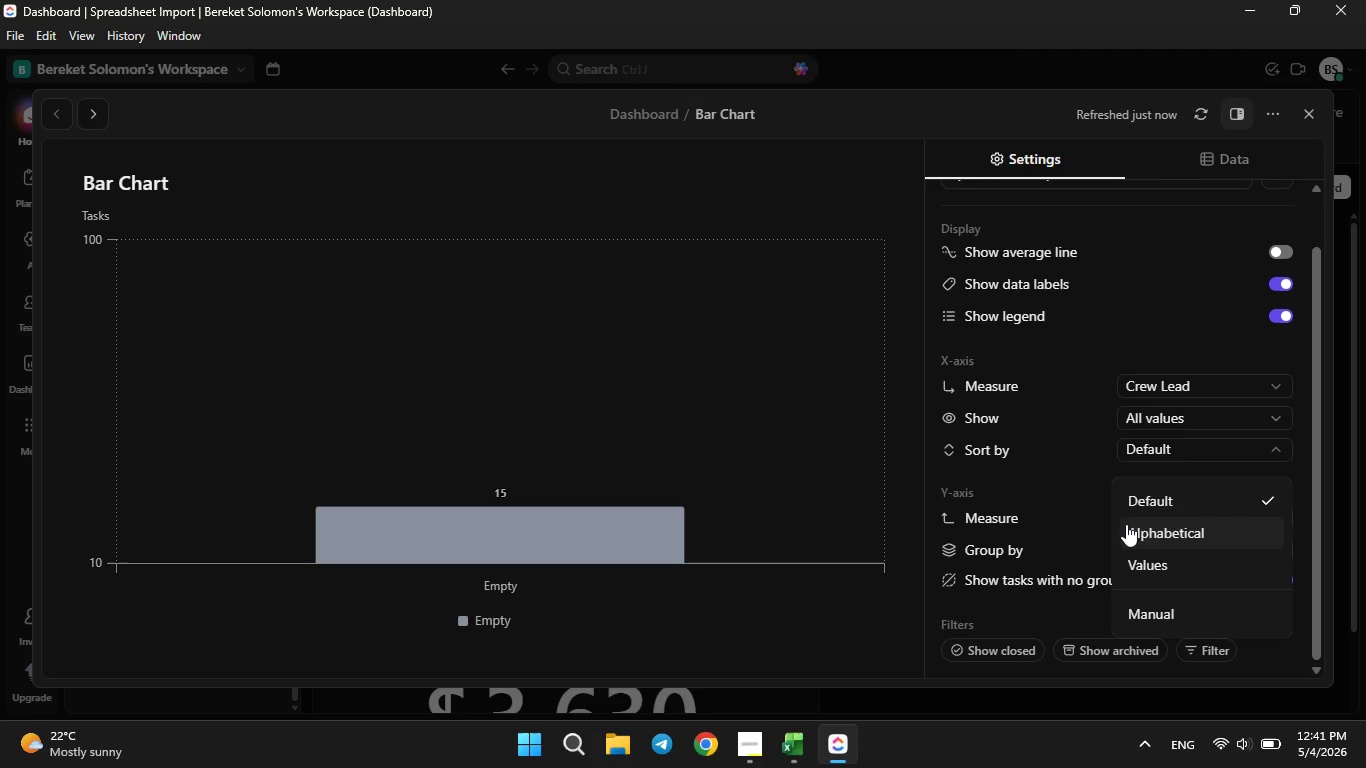 
left_click([1125, 524])
 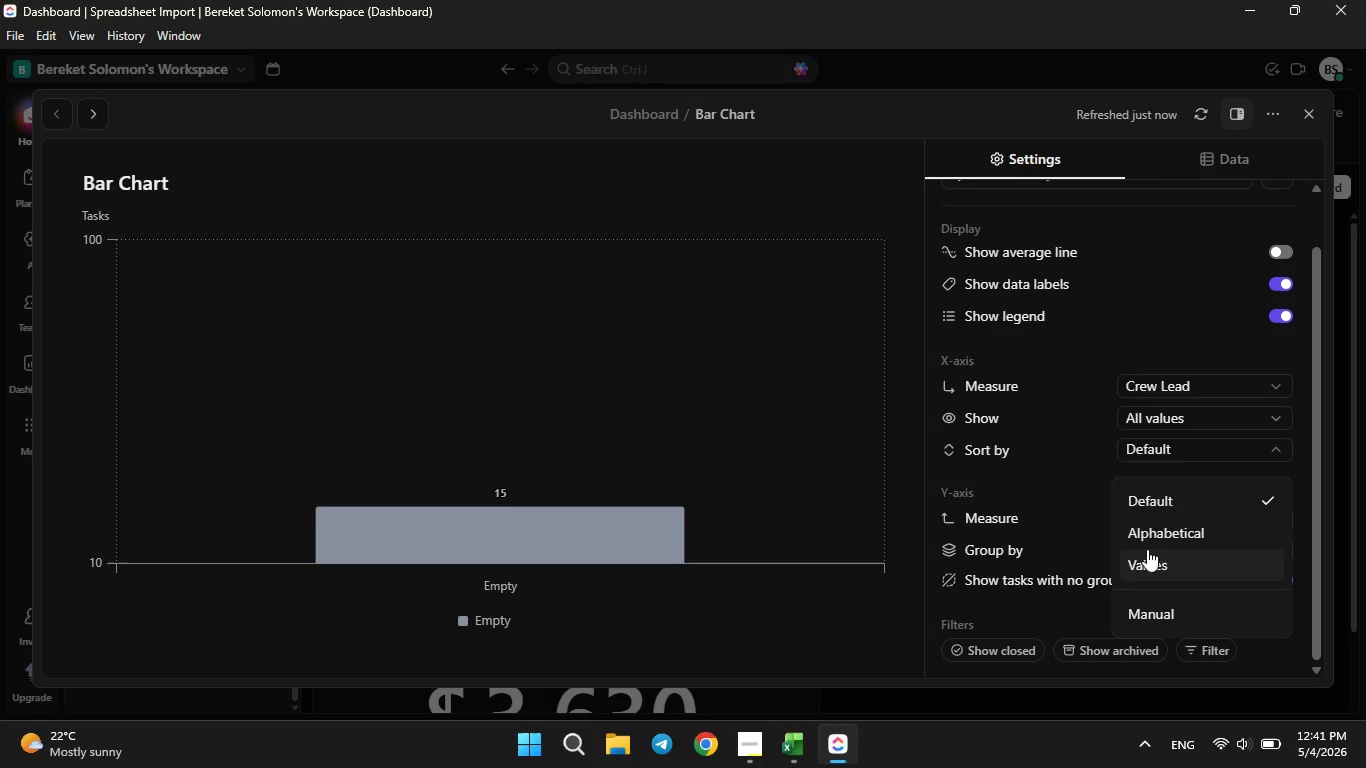 
left_click([1146, 544])
 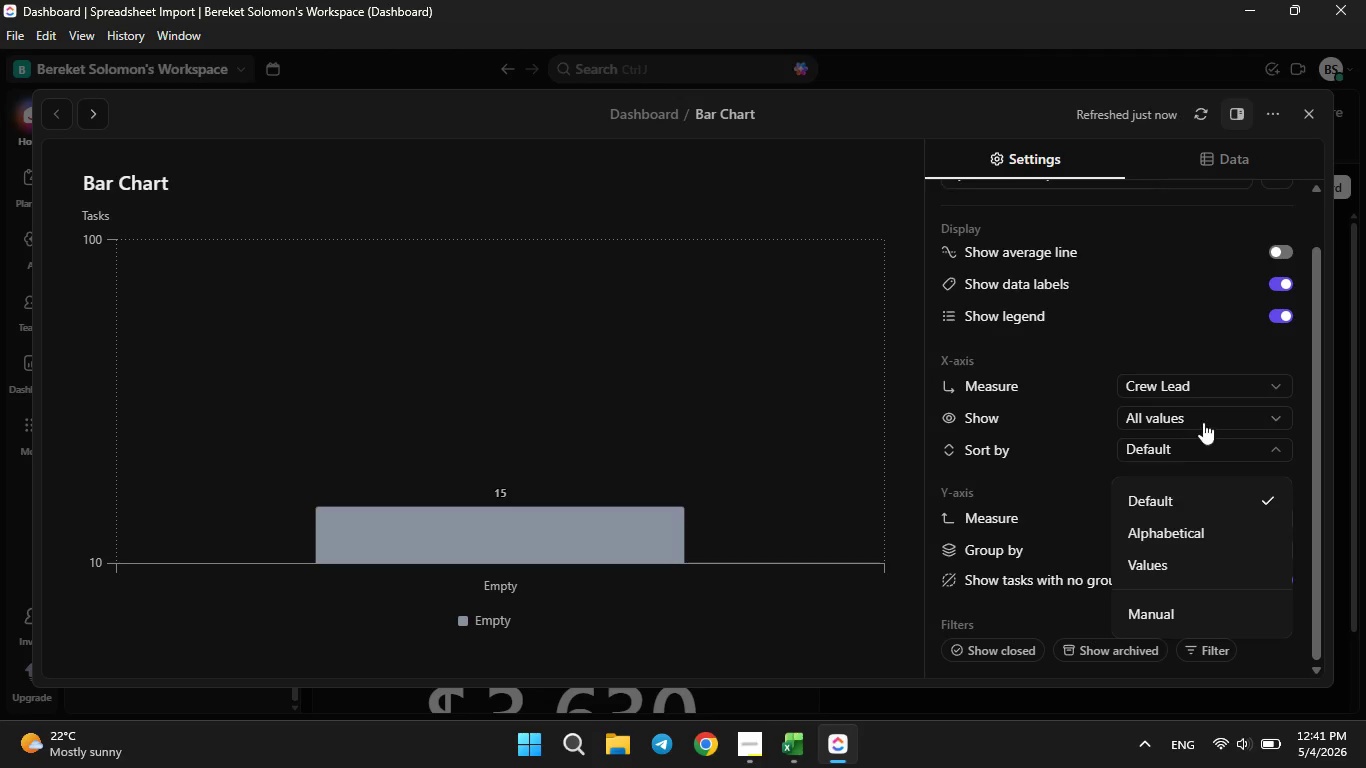 
double_click([1203, 422])
 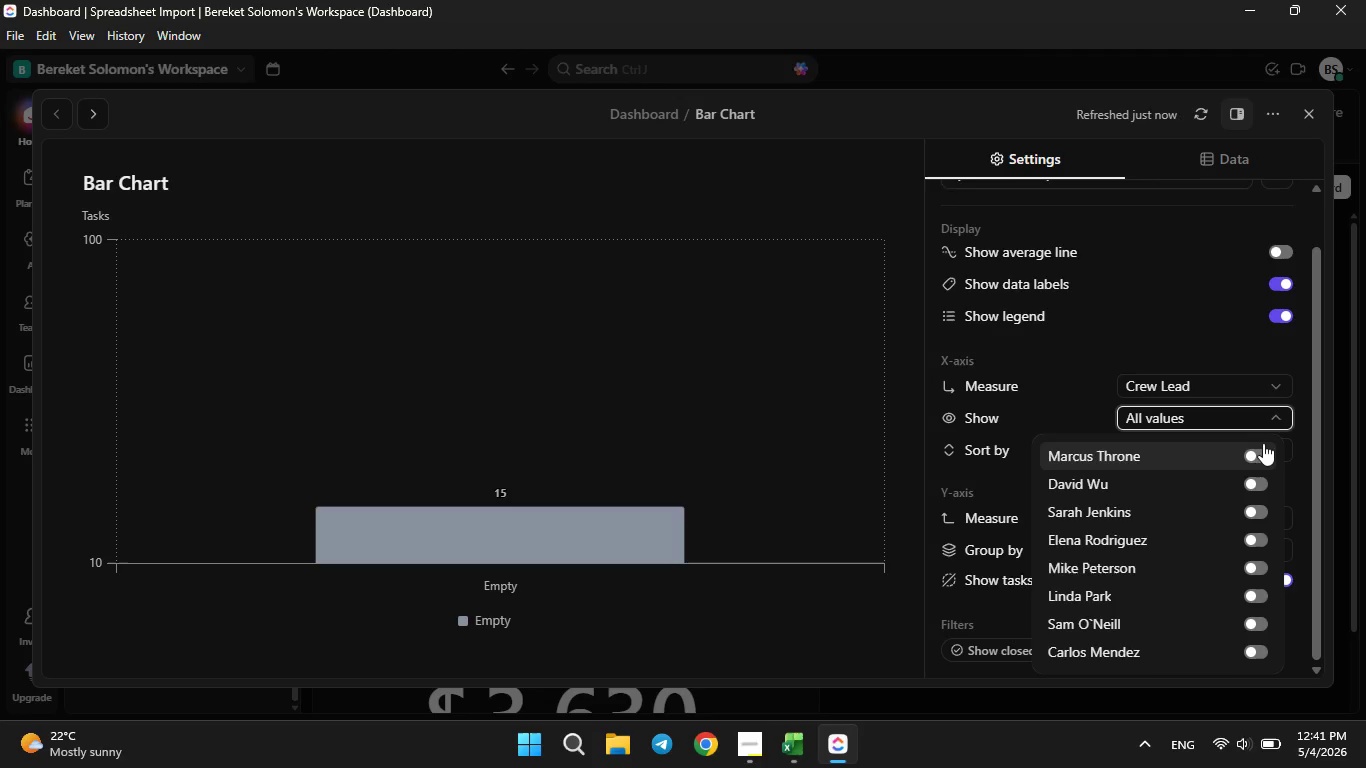 
left_click([1263, 449])
 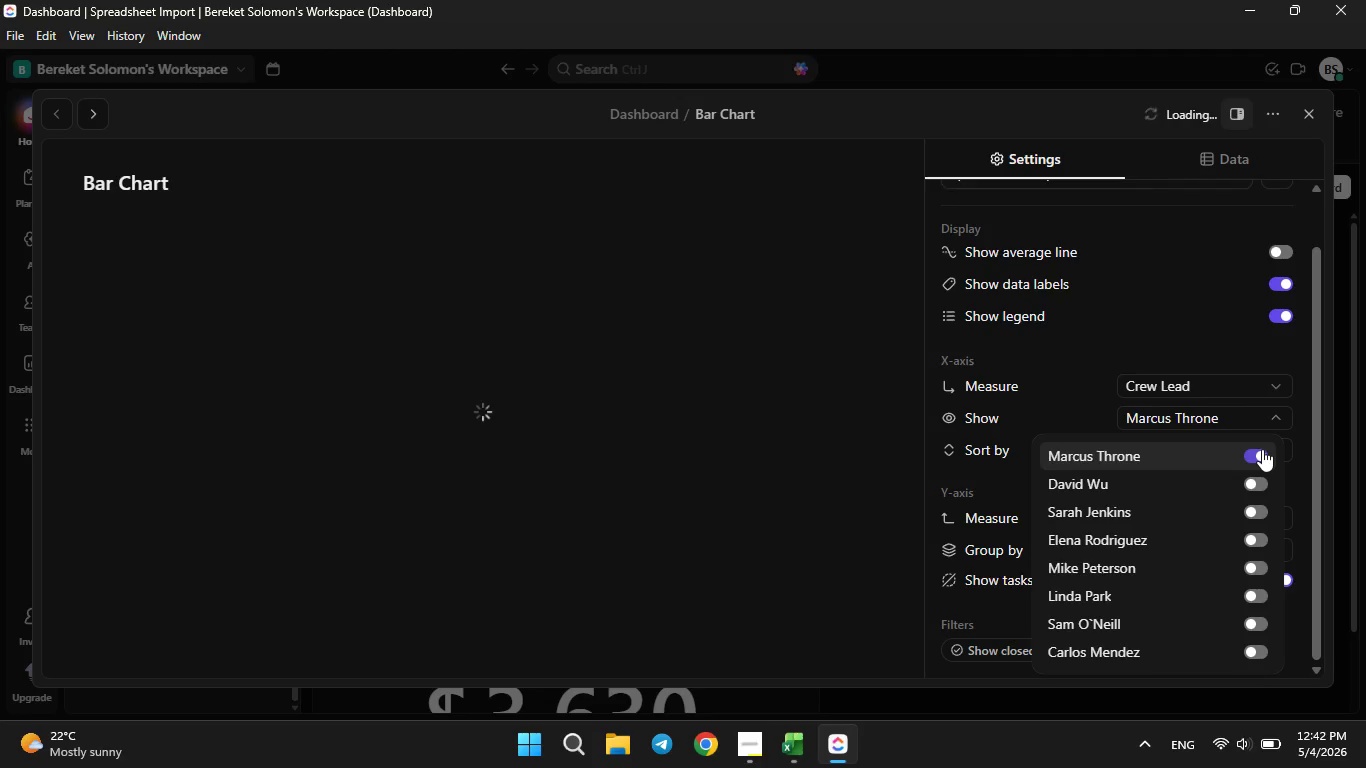 
left_click([1262, 449])
 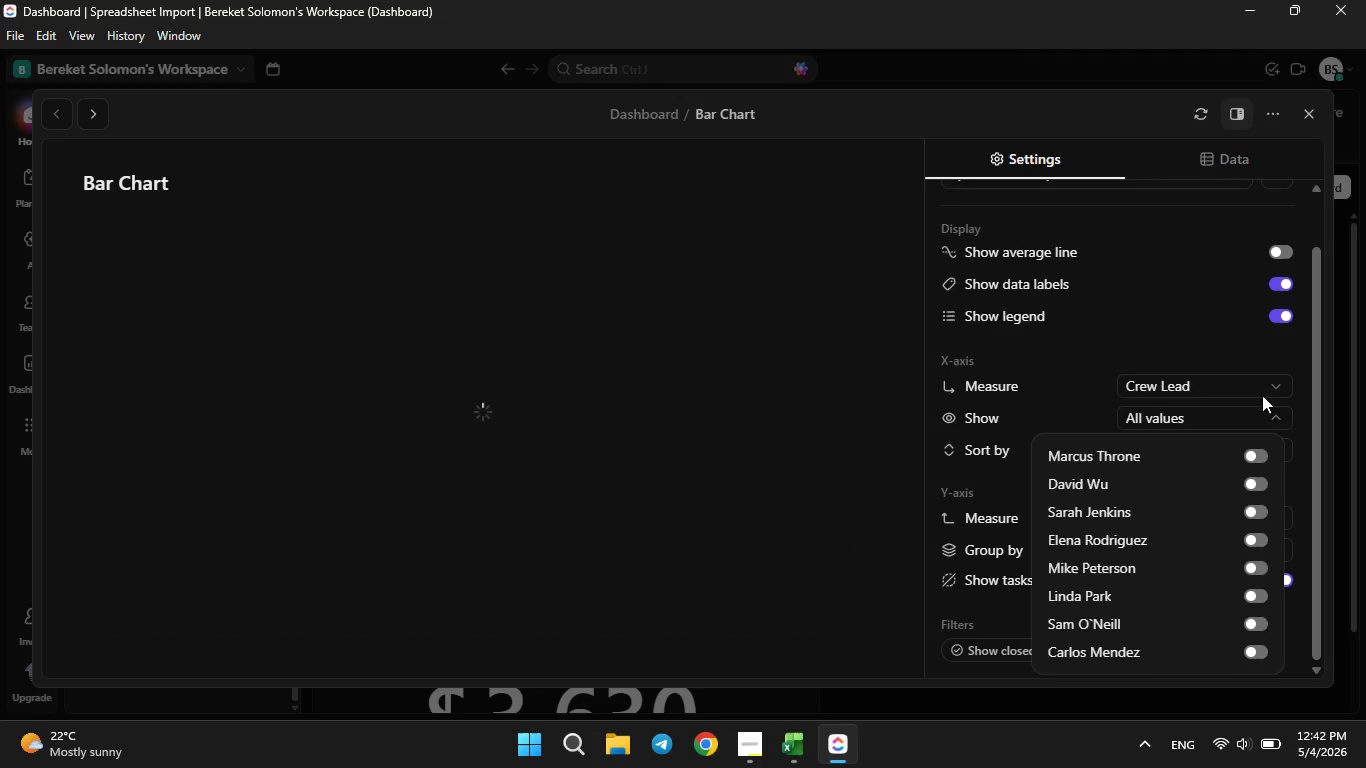 
left_click([1262, 391])
 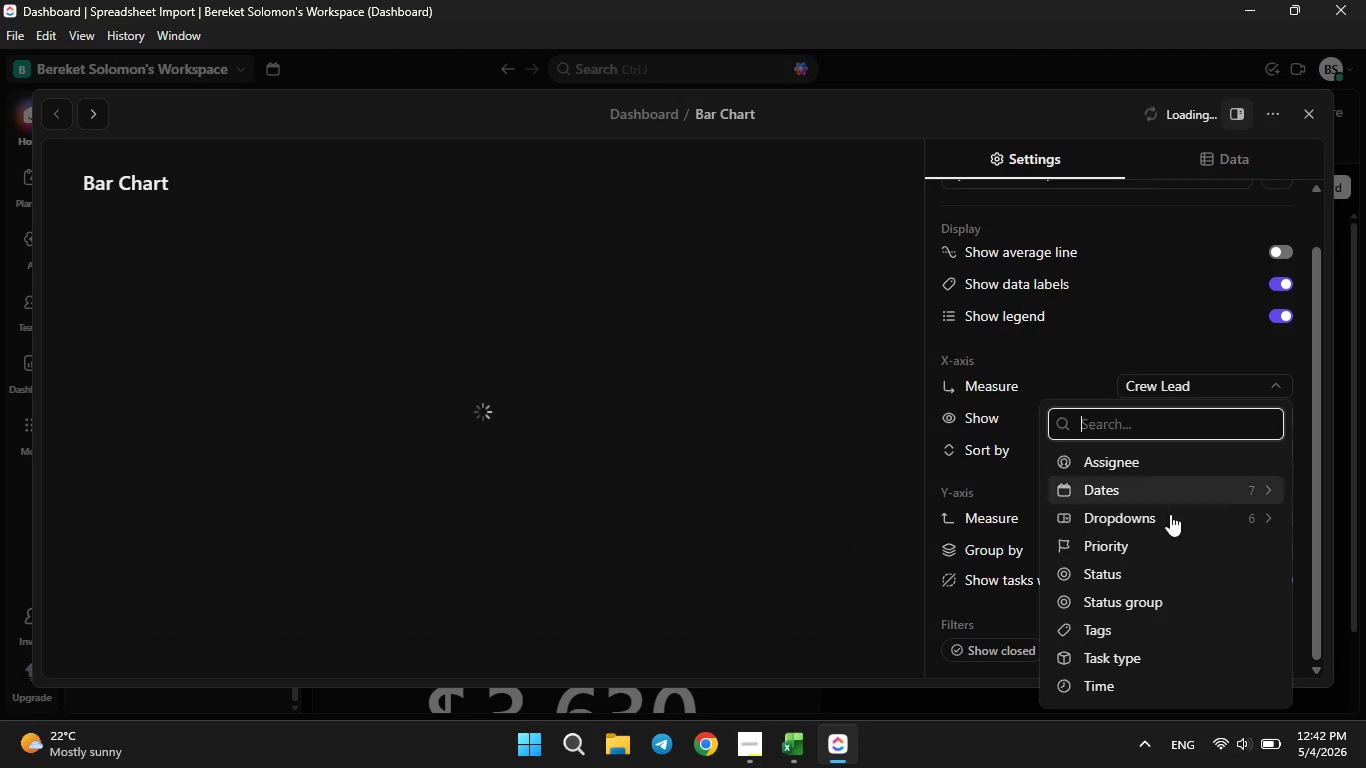 
mouse_move([1155, 518])
 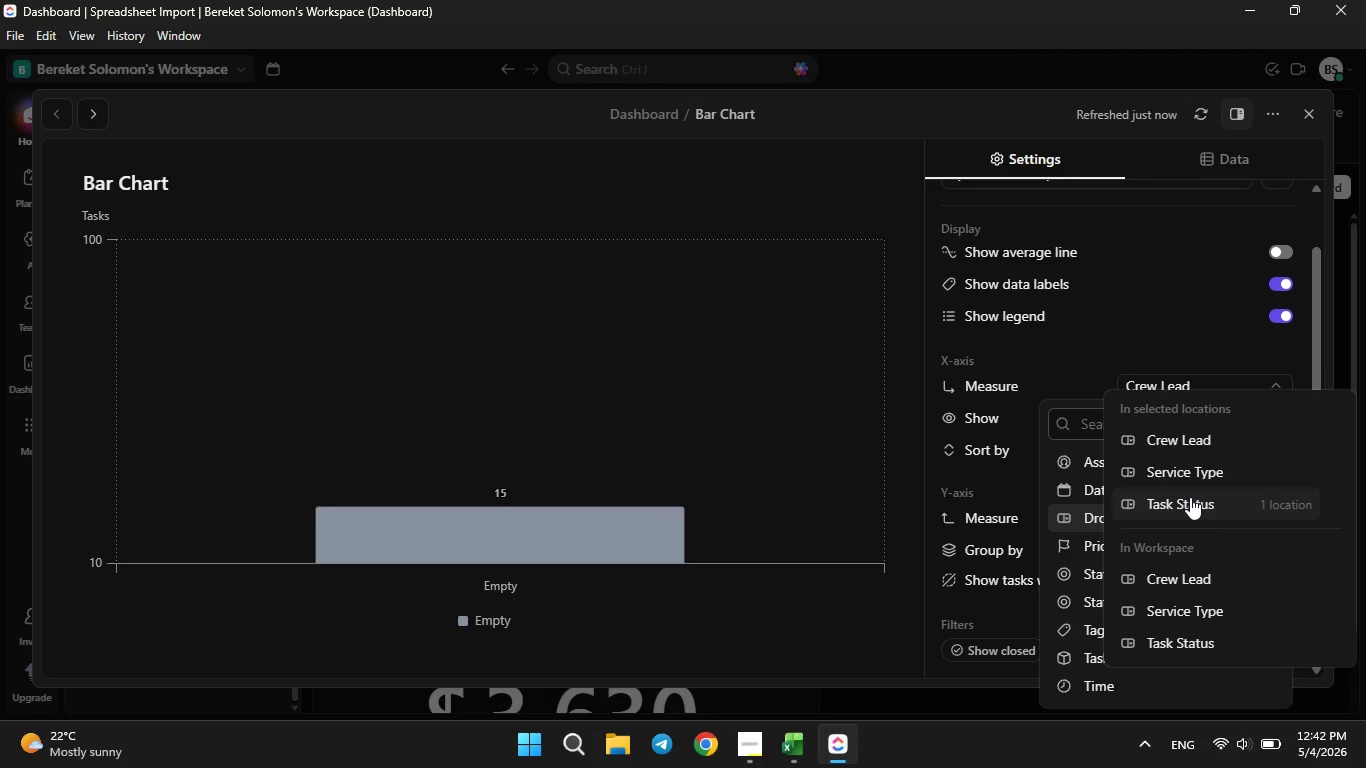 
left_click([1190, 497])
 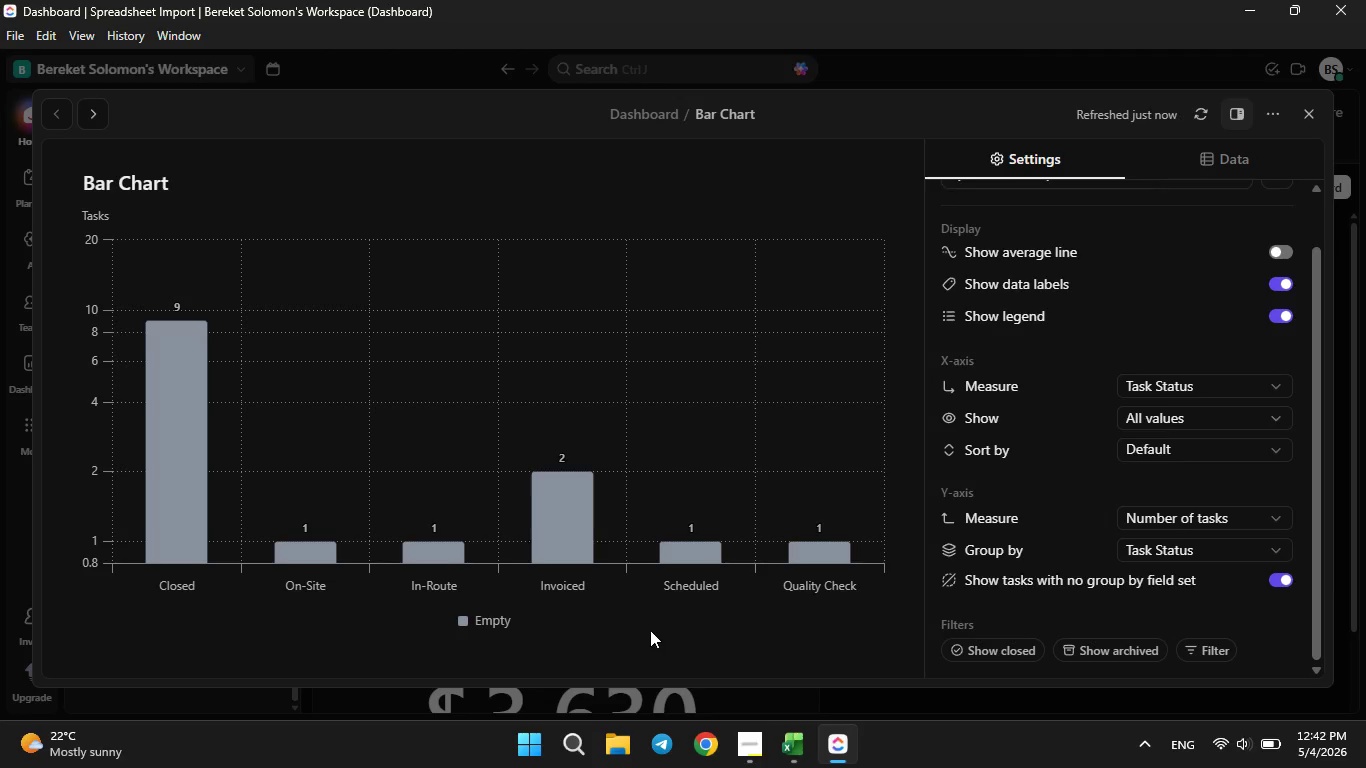 
wait(27.59)
 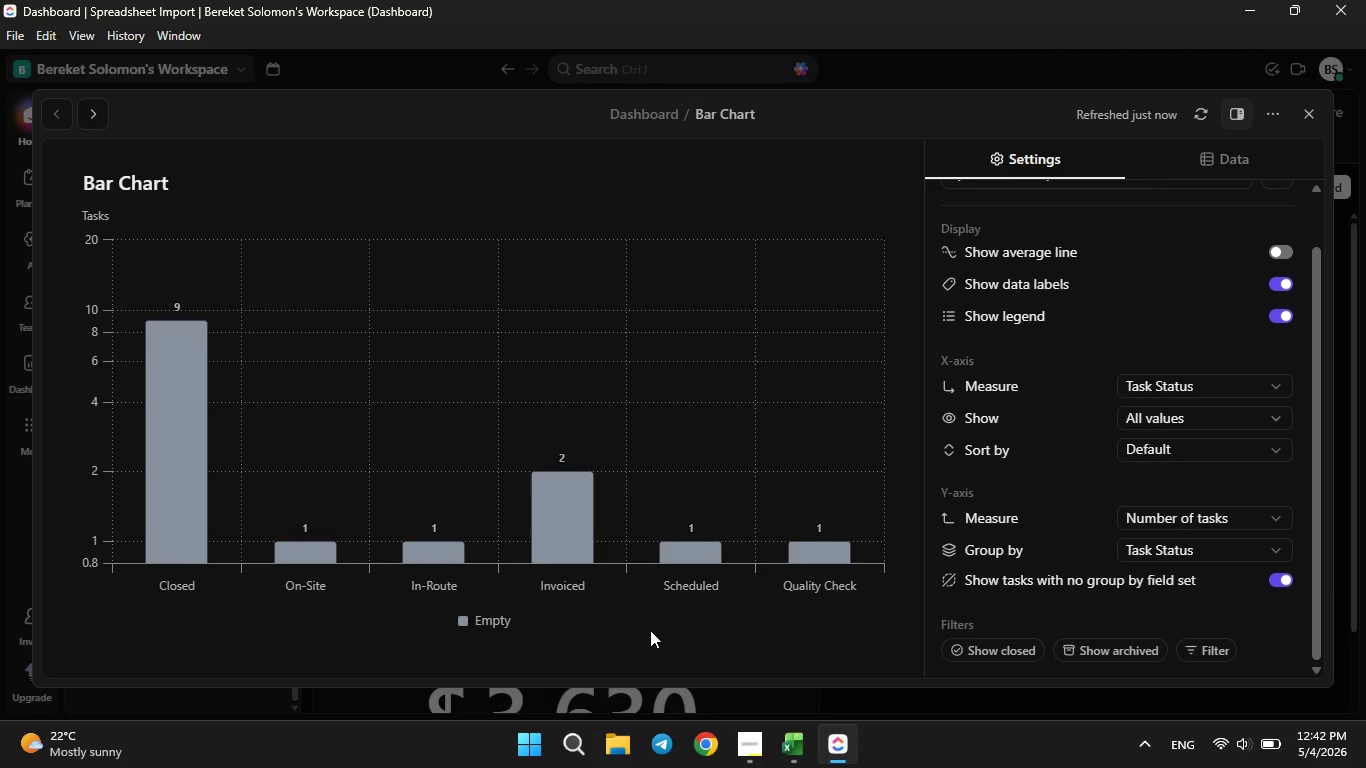 
left_click([1161, 551])
 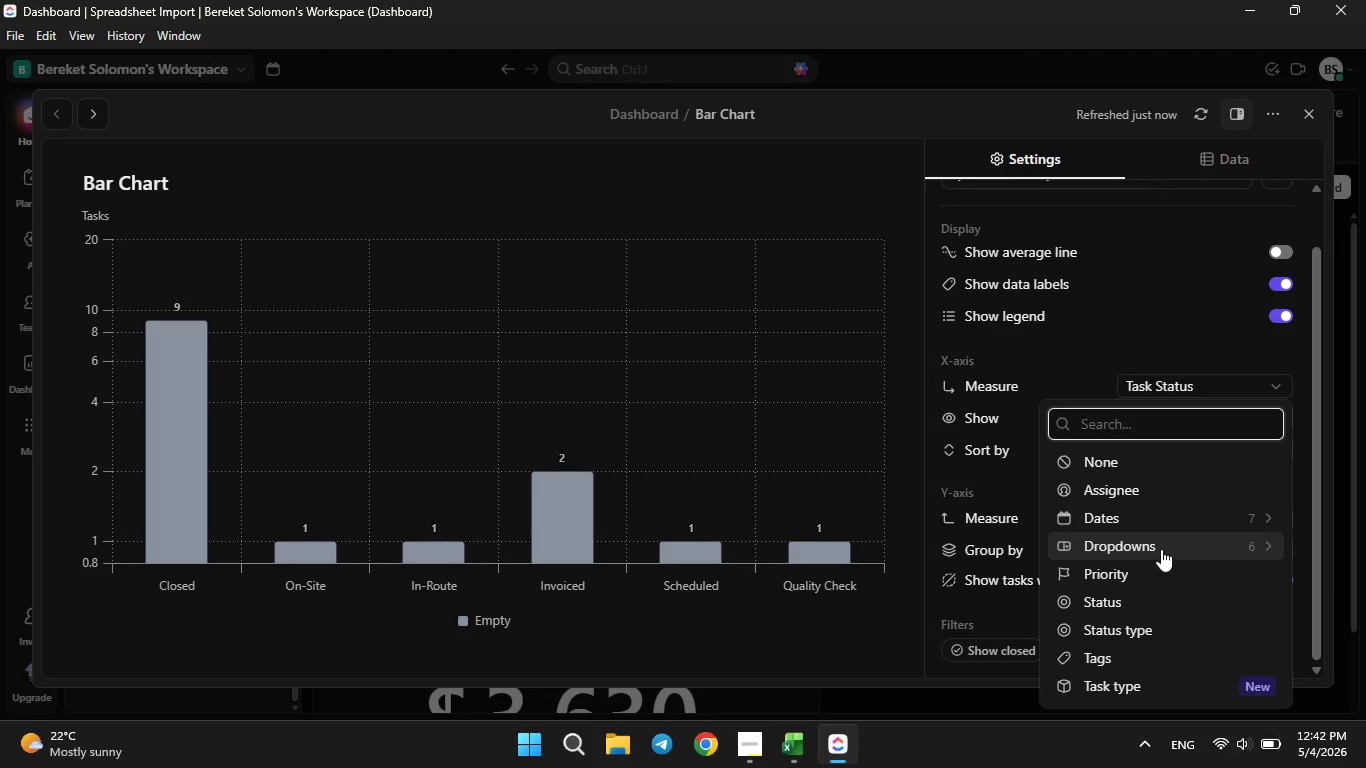 
left_click([1161, 548])
 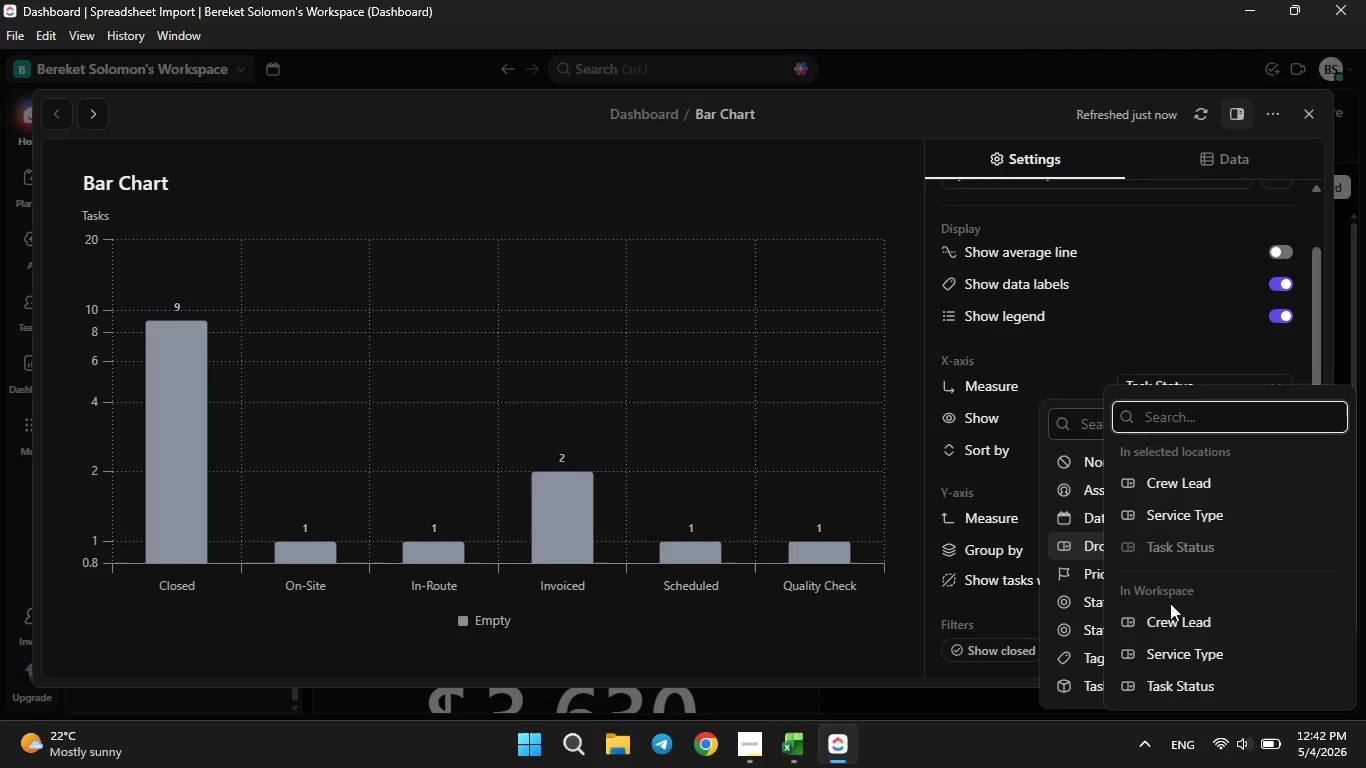 
left_click([1170, 610])
 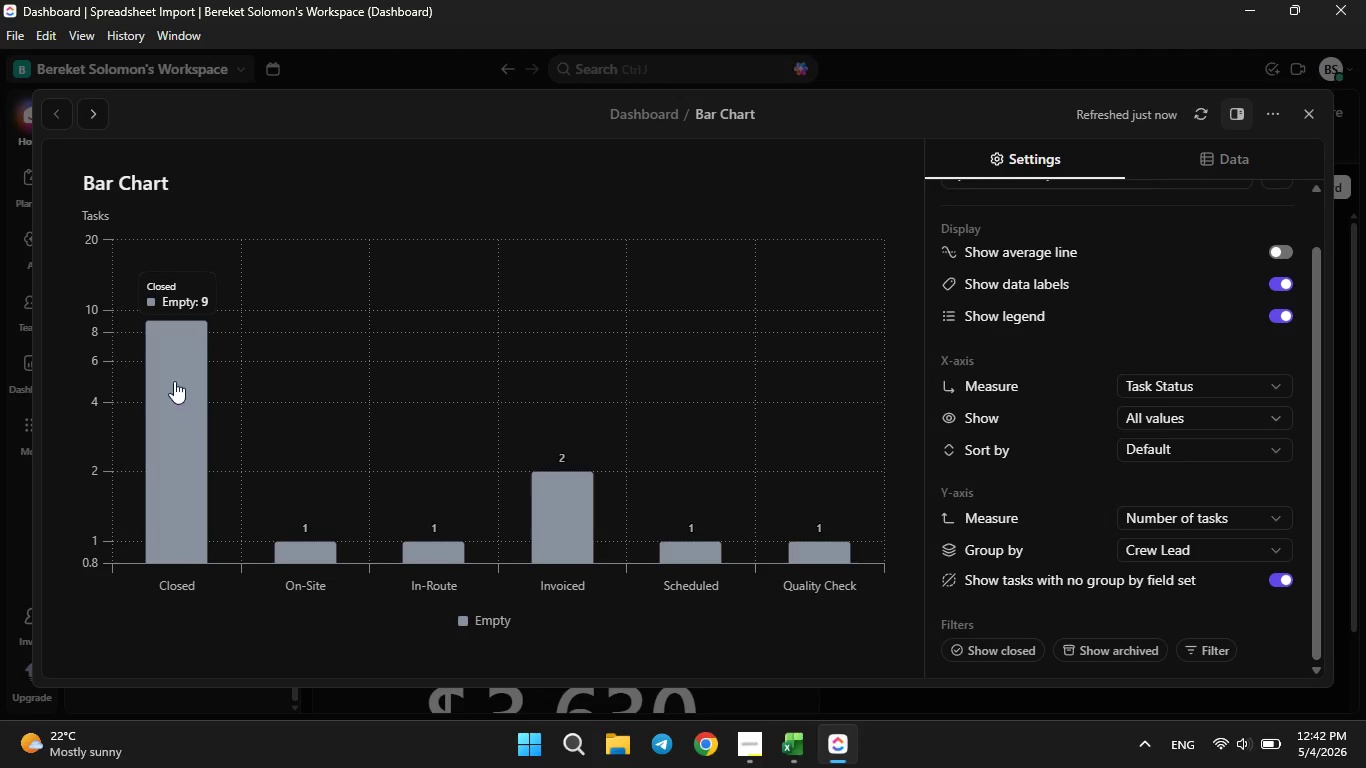 
wait(12.76)
 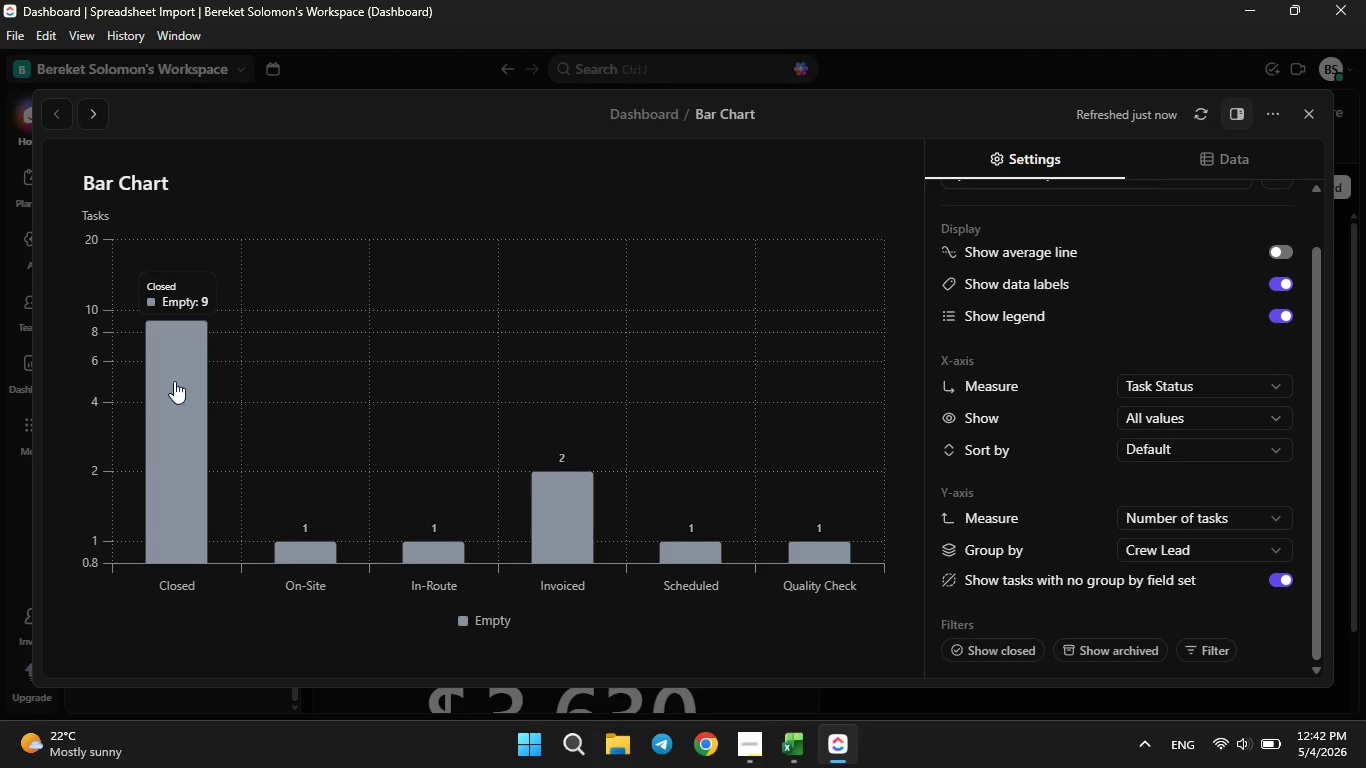 
left_click([1229, 406])
 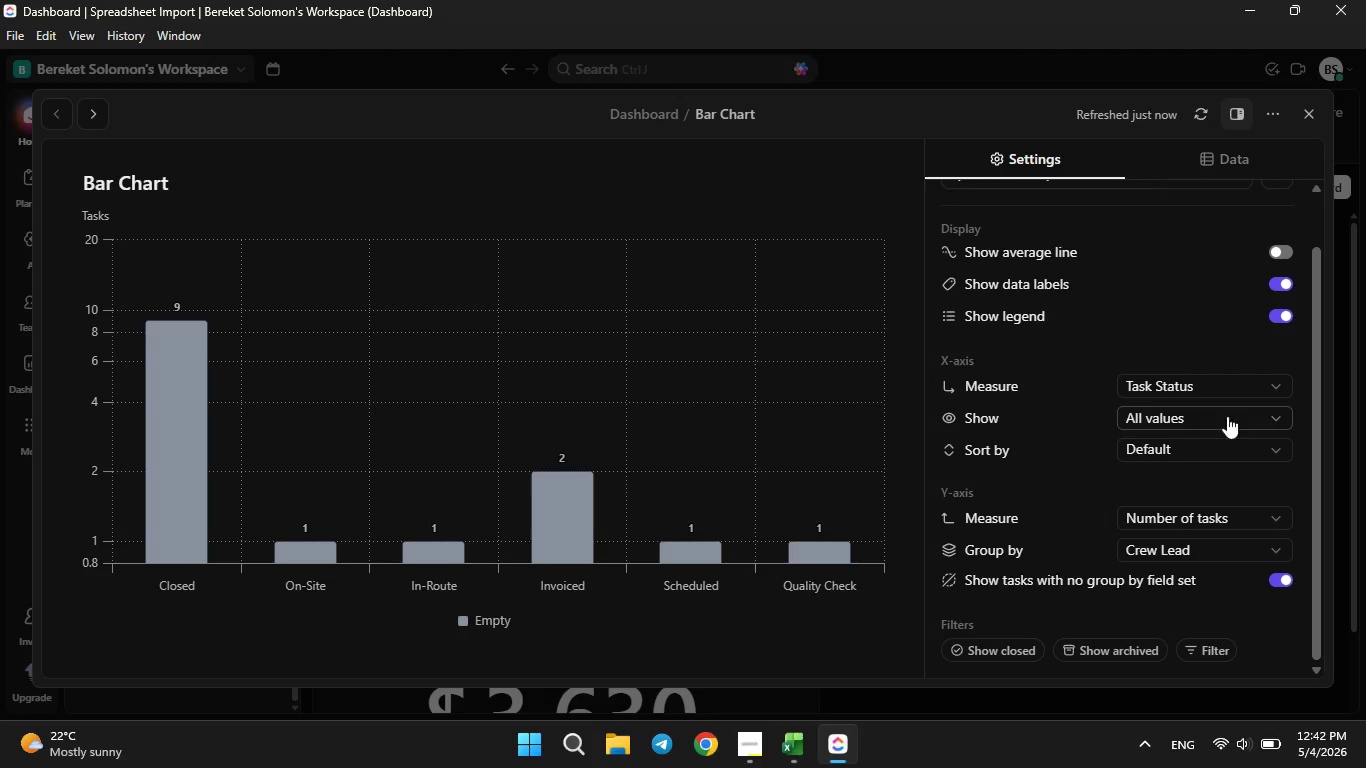 
left_click([1227, 416])
 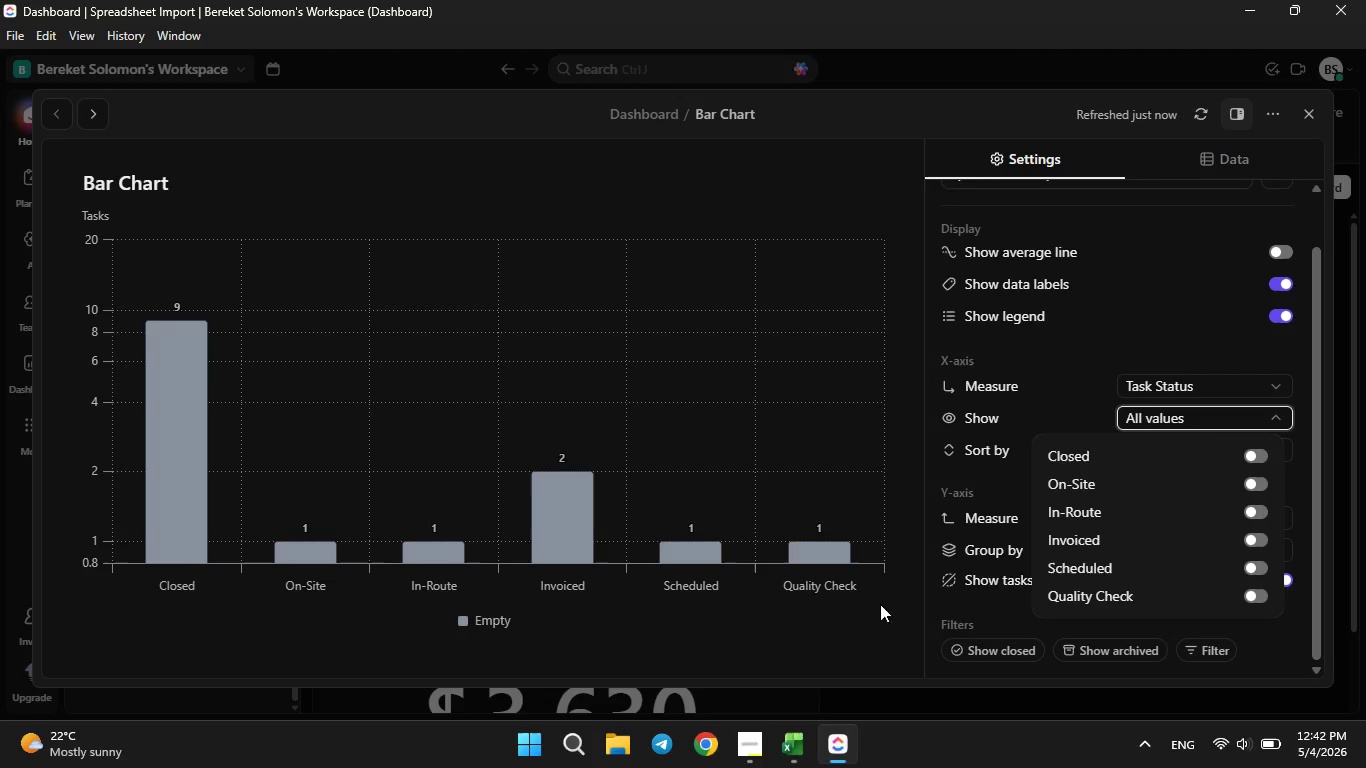 
left_click([753, 748])